 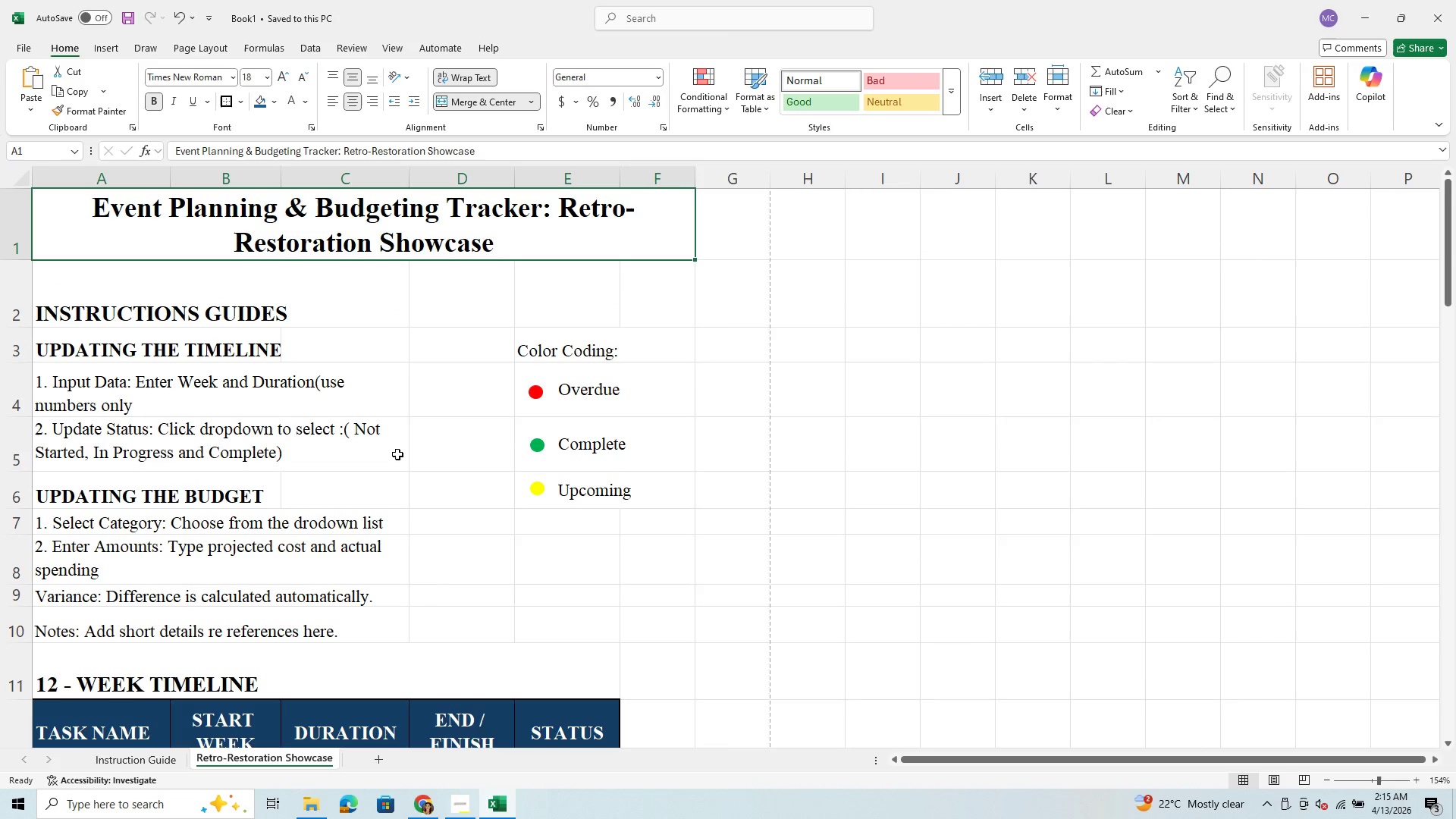 
left_click_drag(start_coordinate=[19, 638], to_coordinate=[45, 640])
 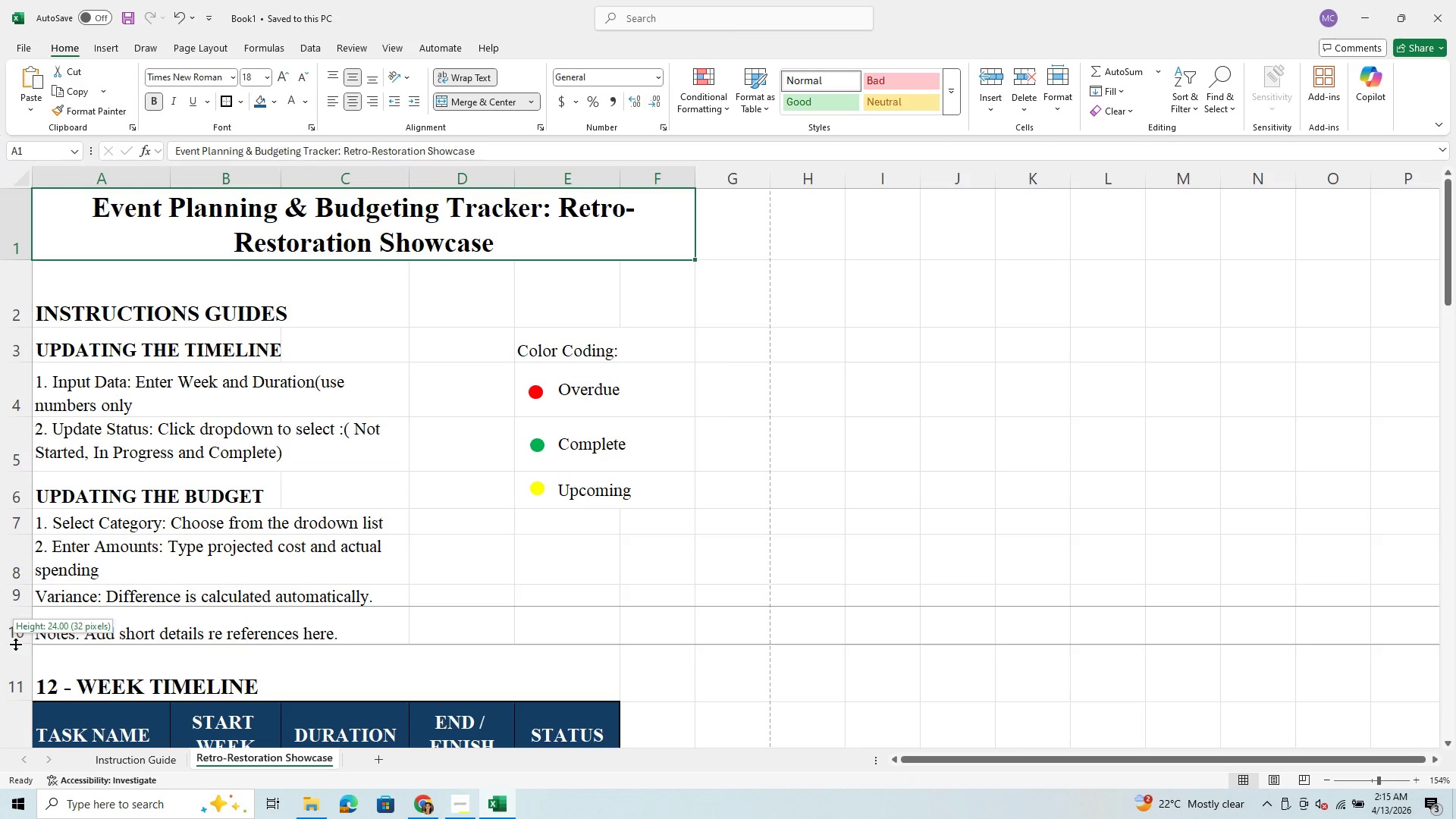 
wait(5.88)
 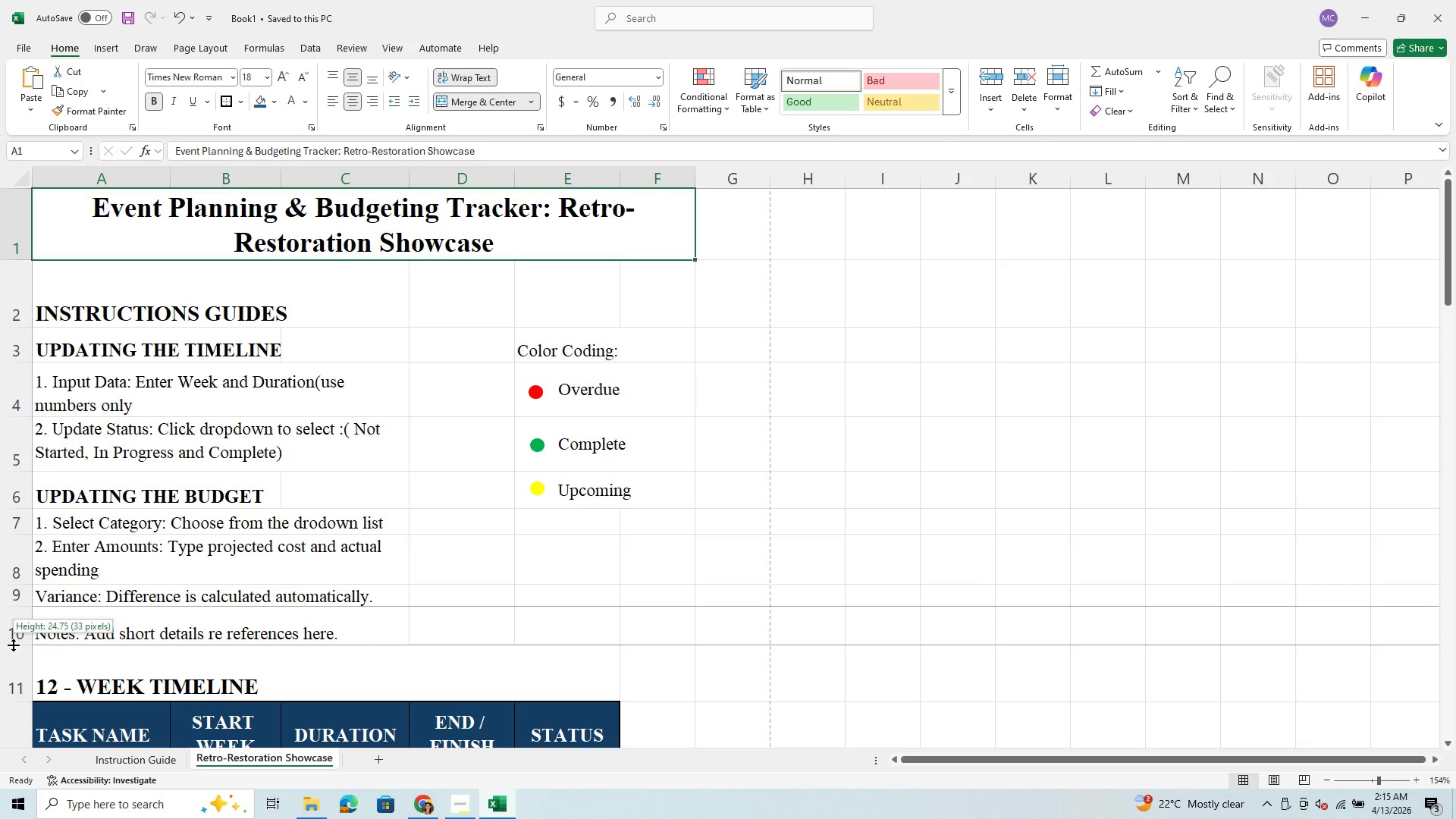 
left_click_drag(start_coordinate=[8, 280], to_coordinate=[0, 629])
 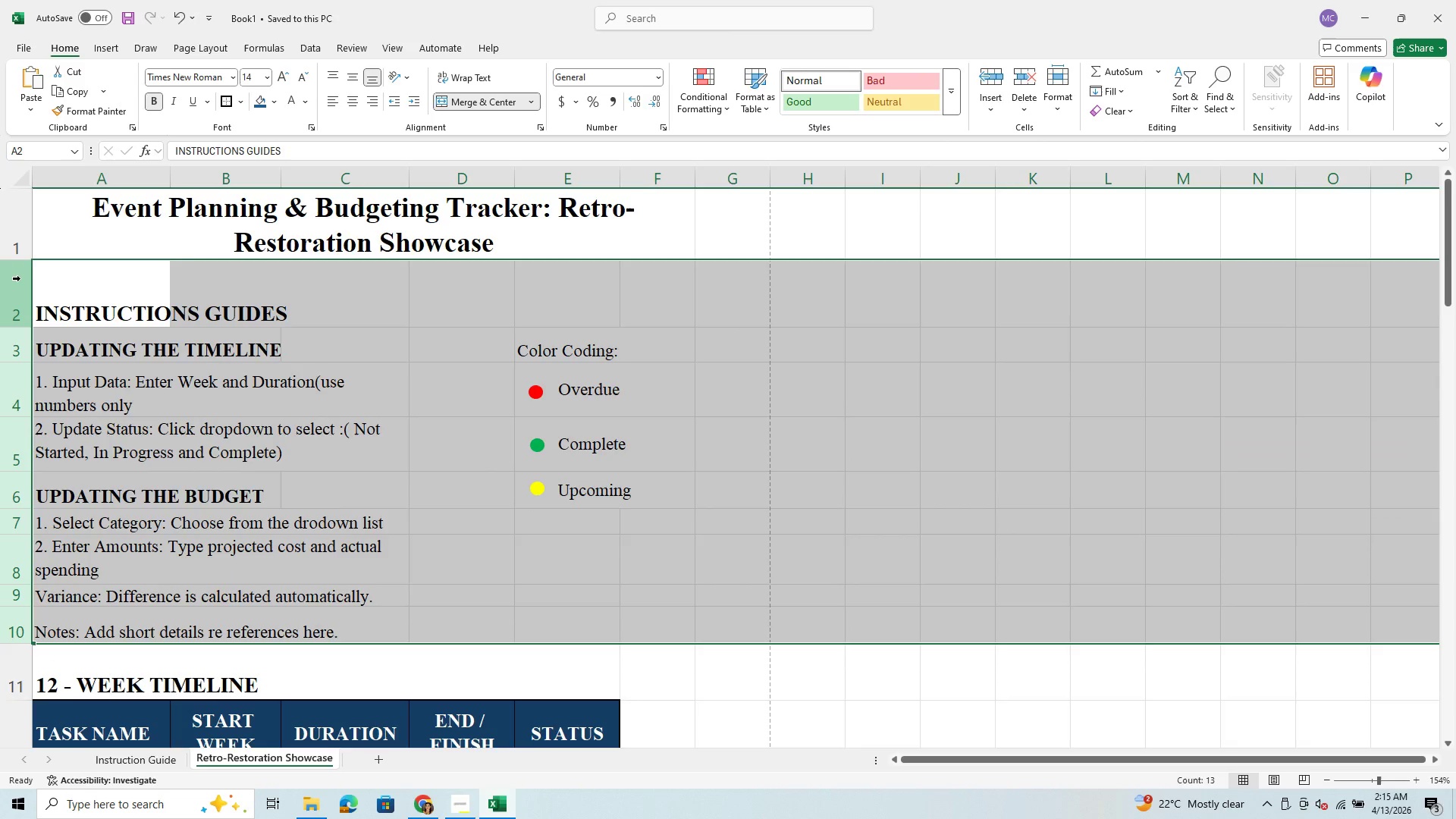 
right_click([18, 278])
 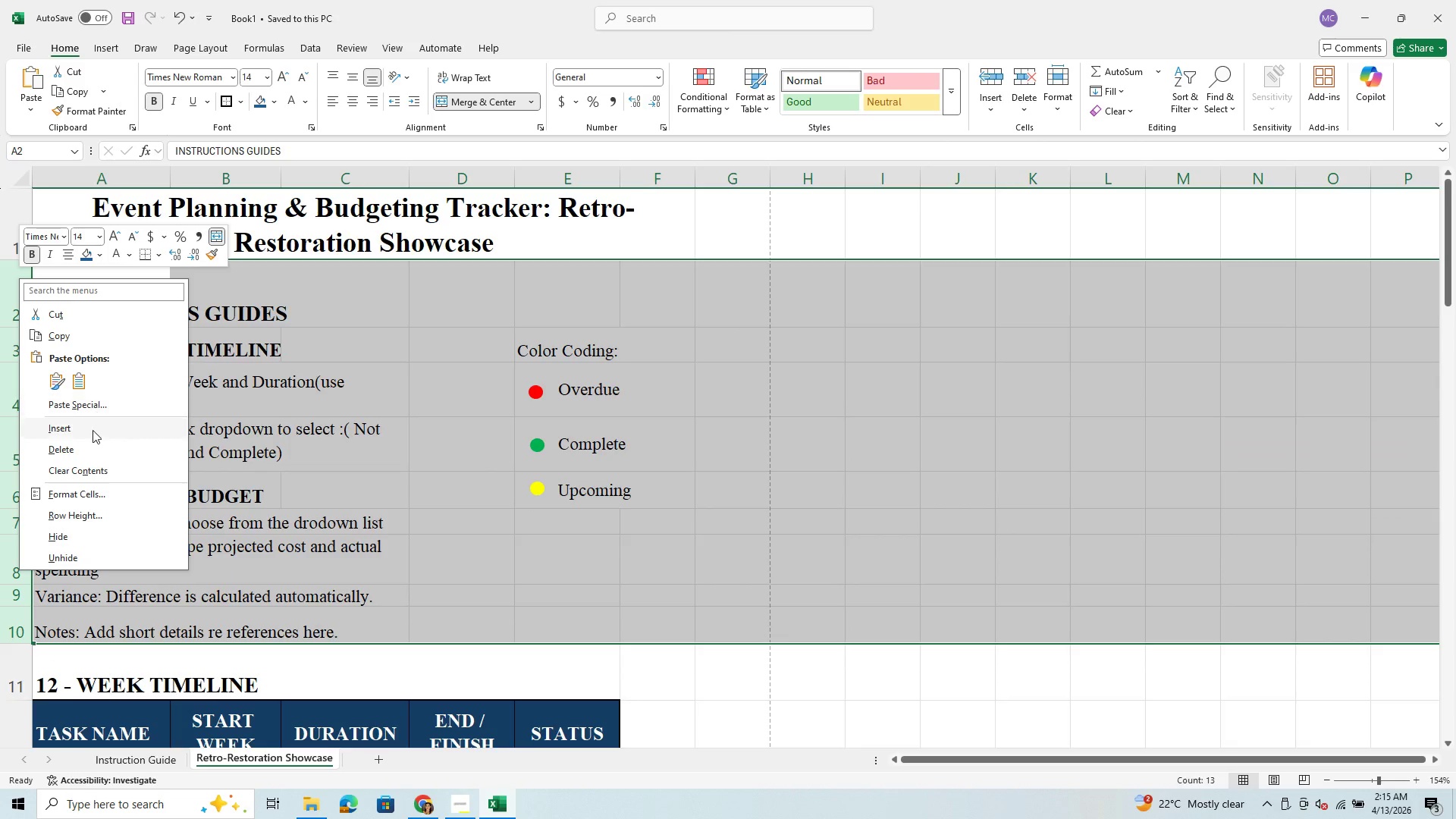 
left_click([87, 450])
 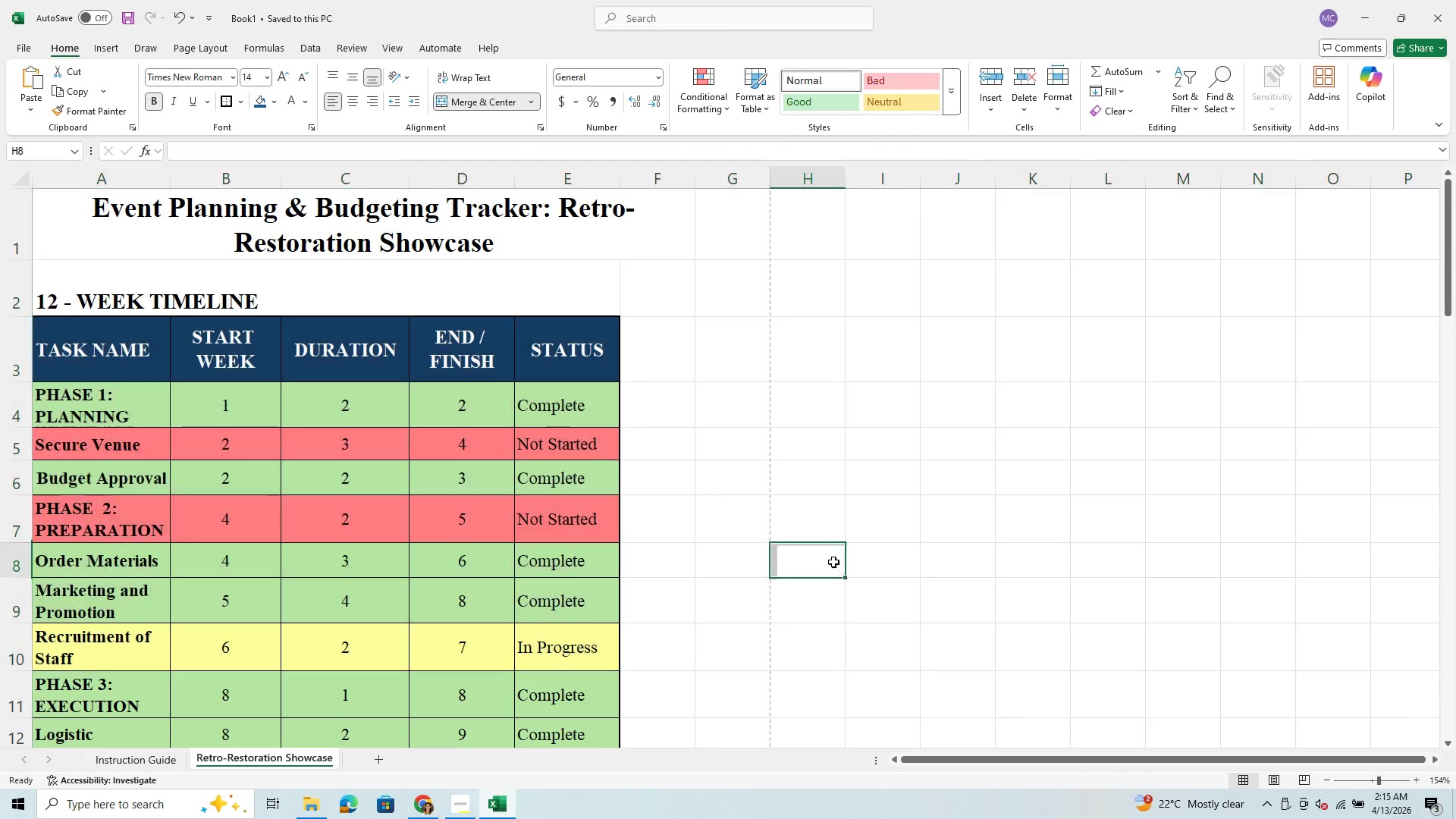 
scroll: coordinate [664, 643], scroll_direction: down, amount: 19.0
 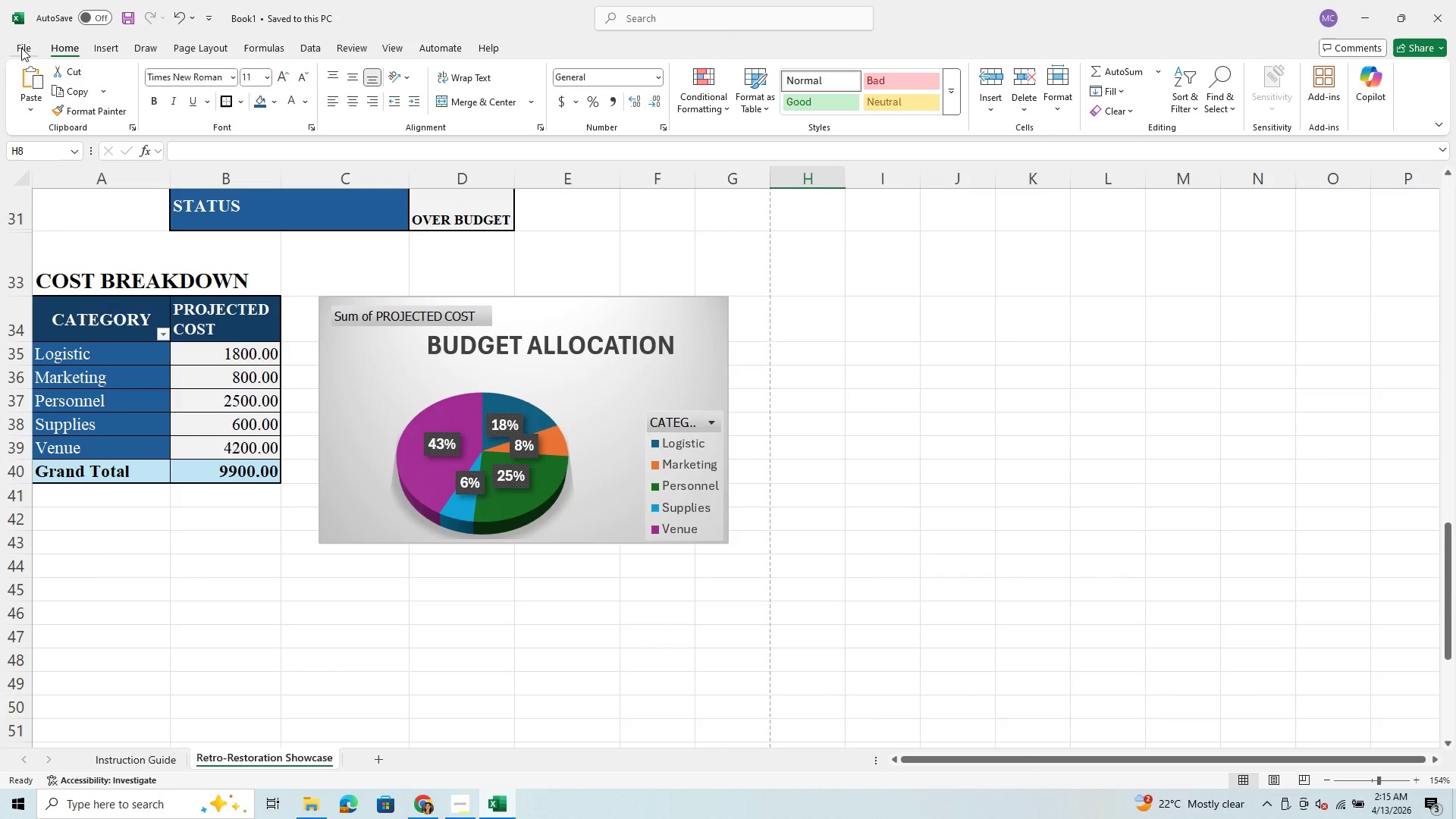 
left_click([21, 48])
 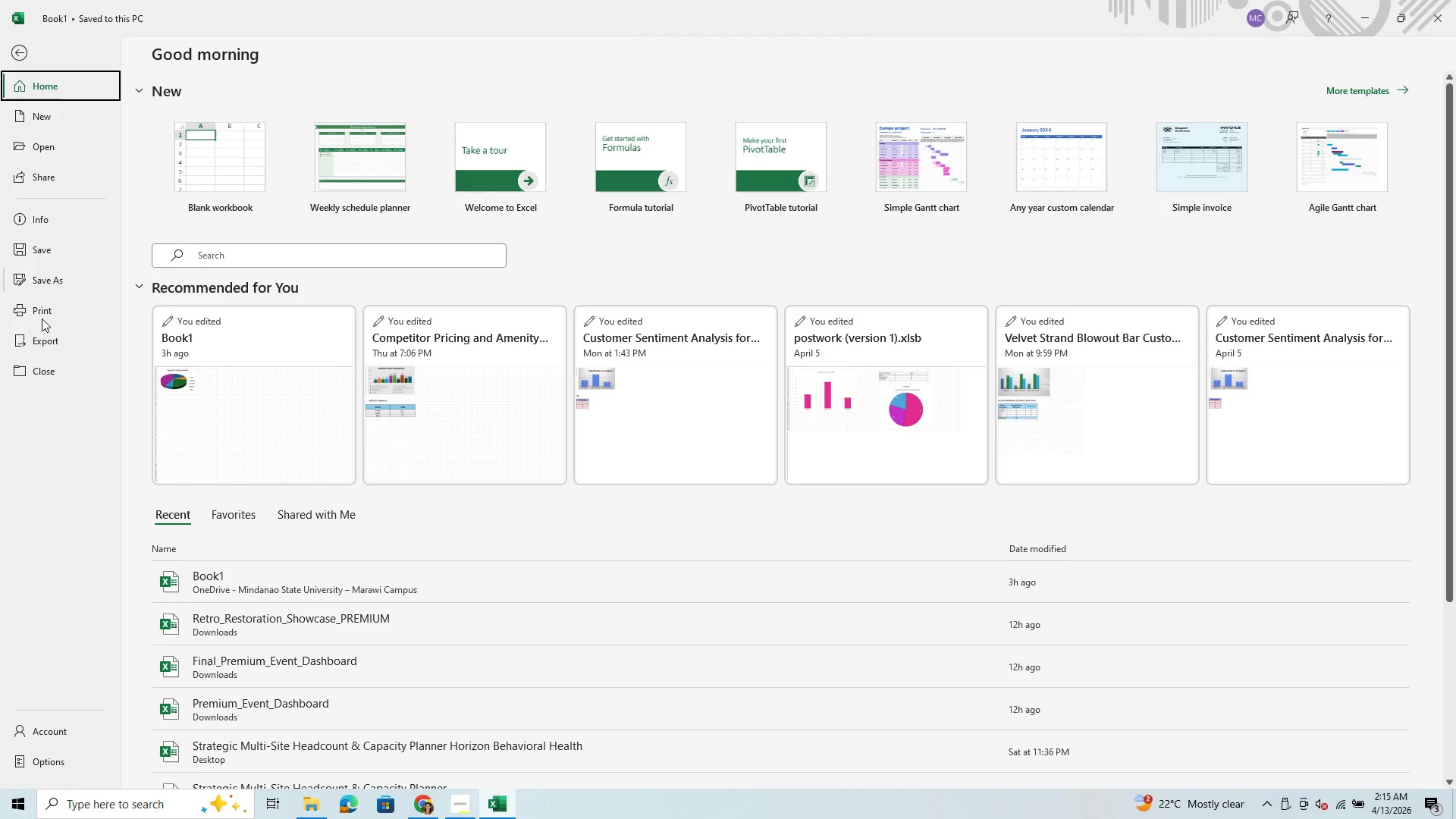 
left_click([42, 308])
 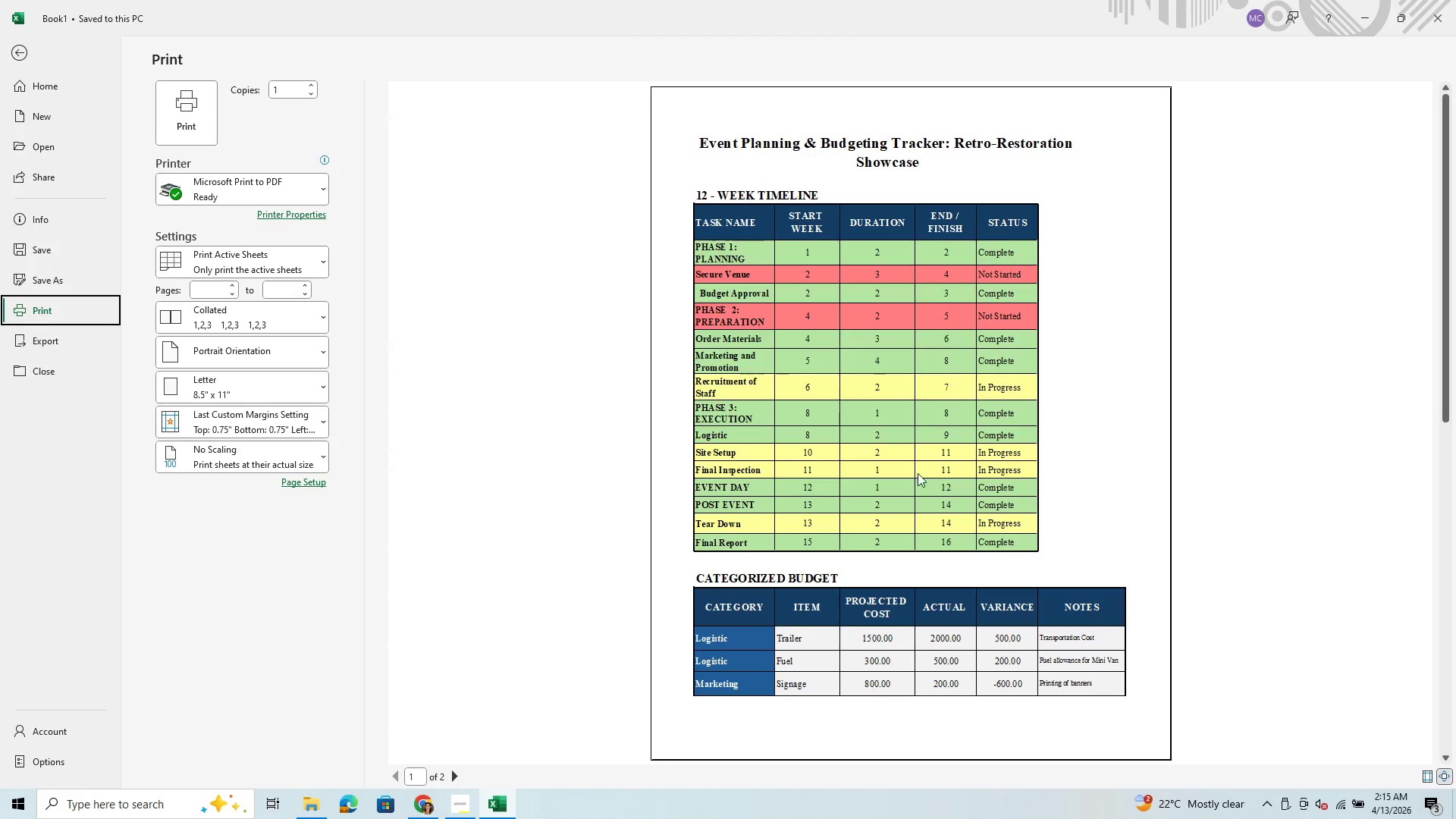 
scroll: coordinate [920, 480], scroll_direction: down, amount: 2.0
 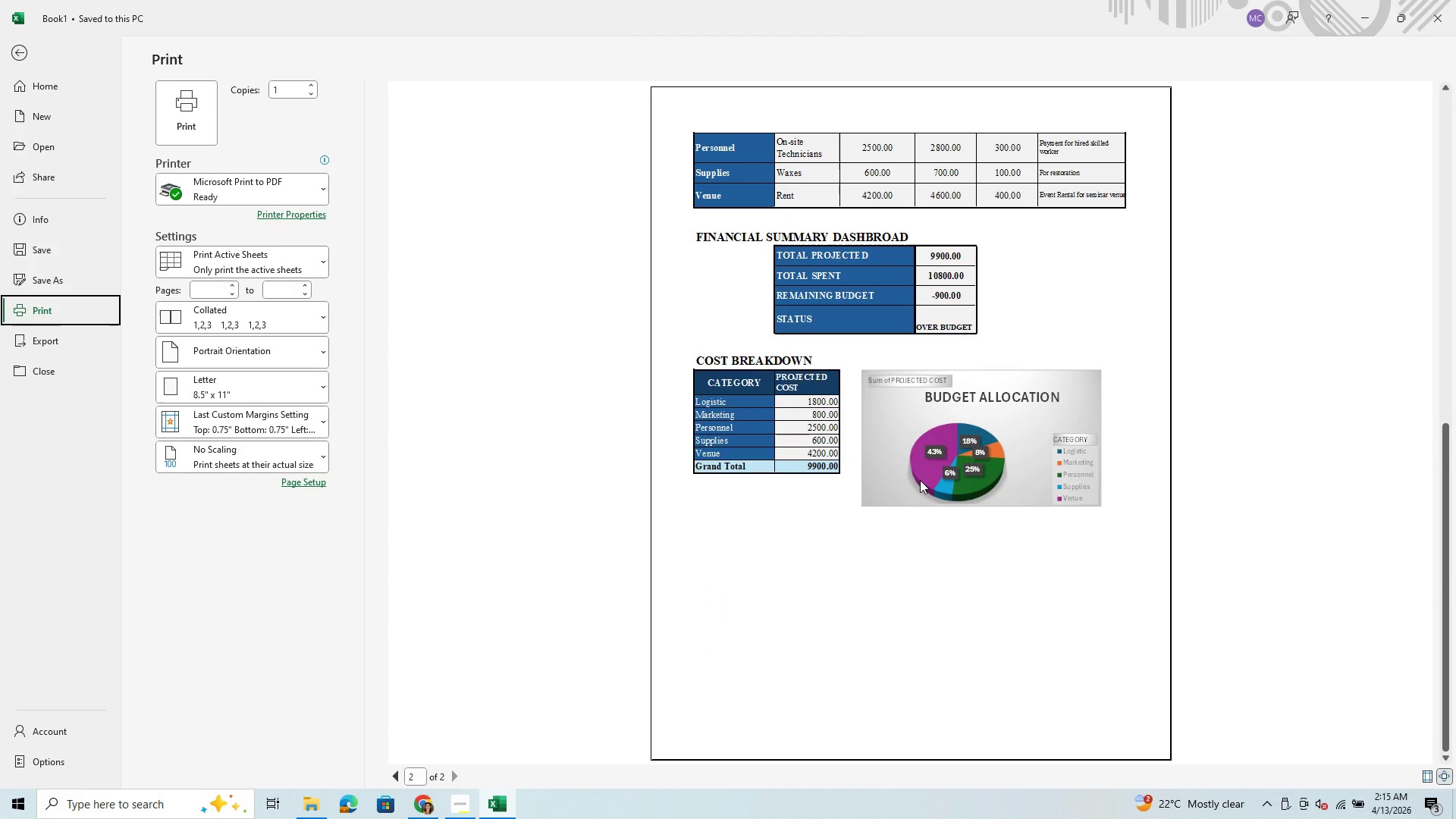 
scroll: coordinate [920, 480], scroll_direction: up, amount: 2.0
 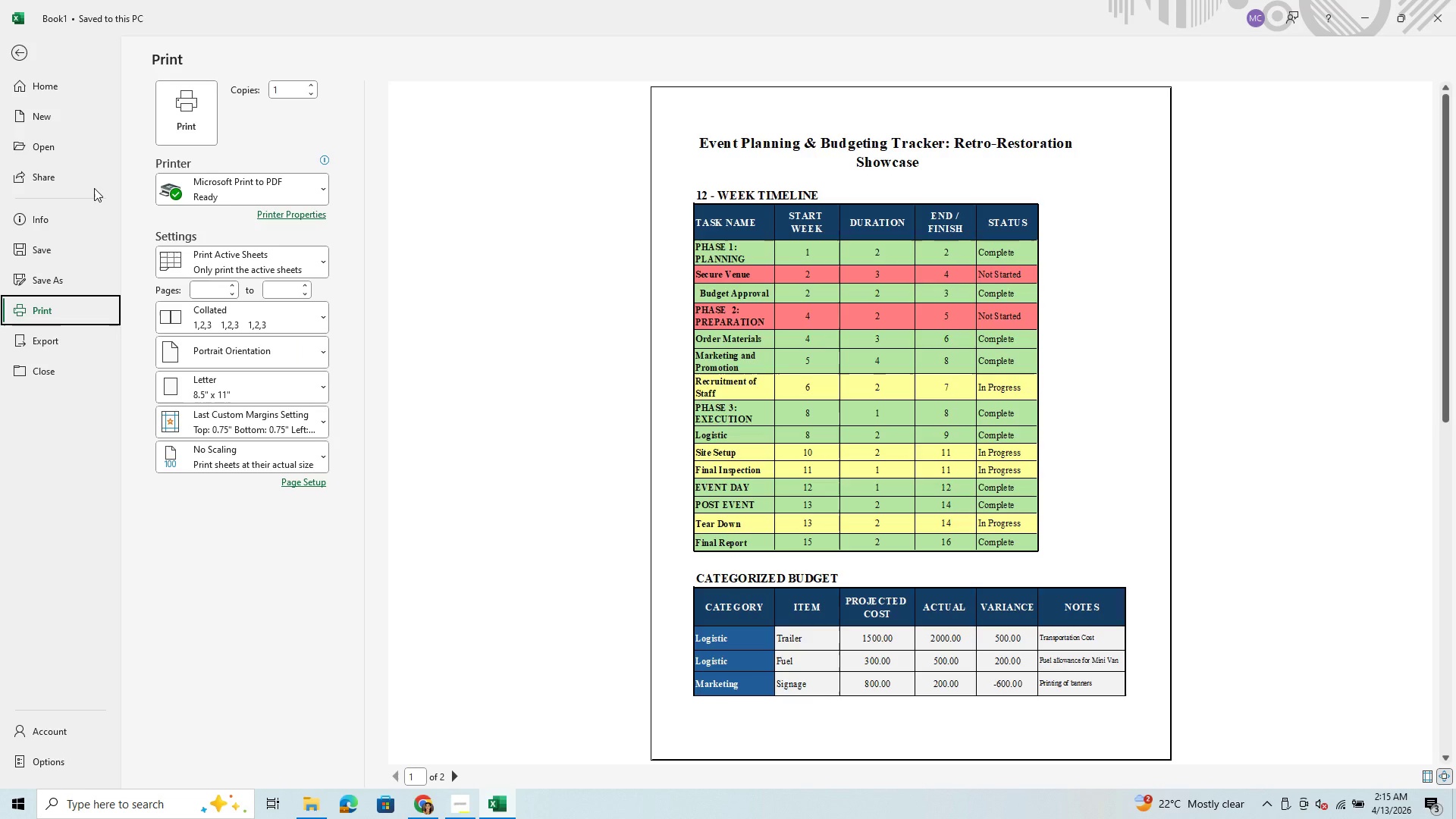 
left_click([17, 53])
 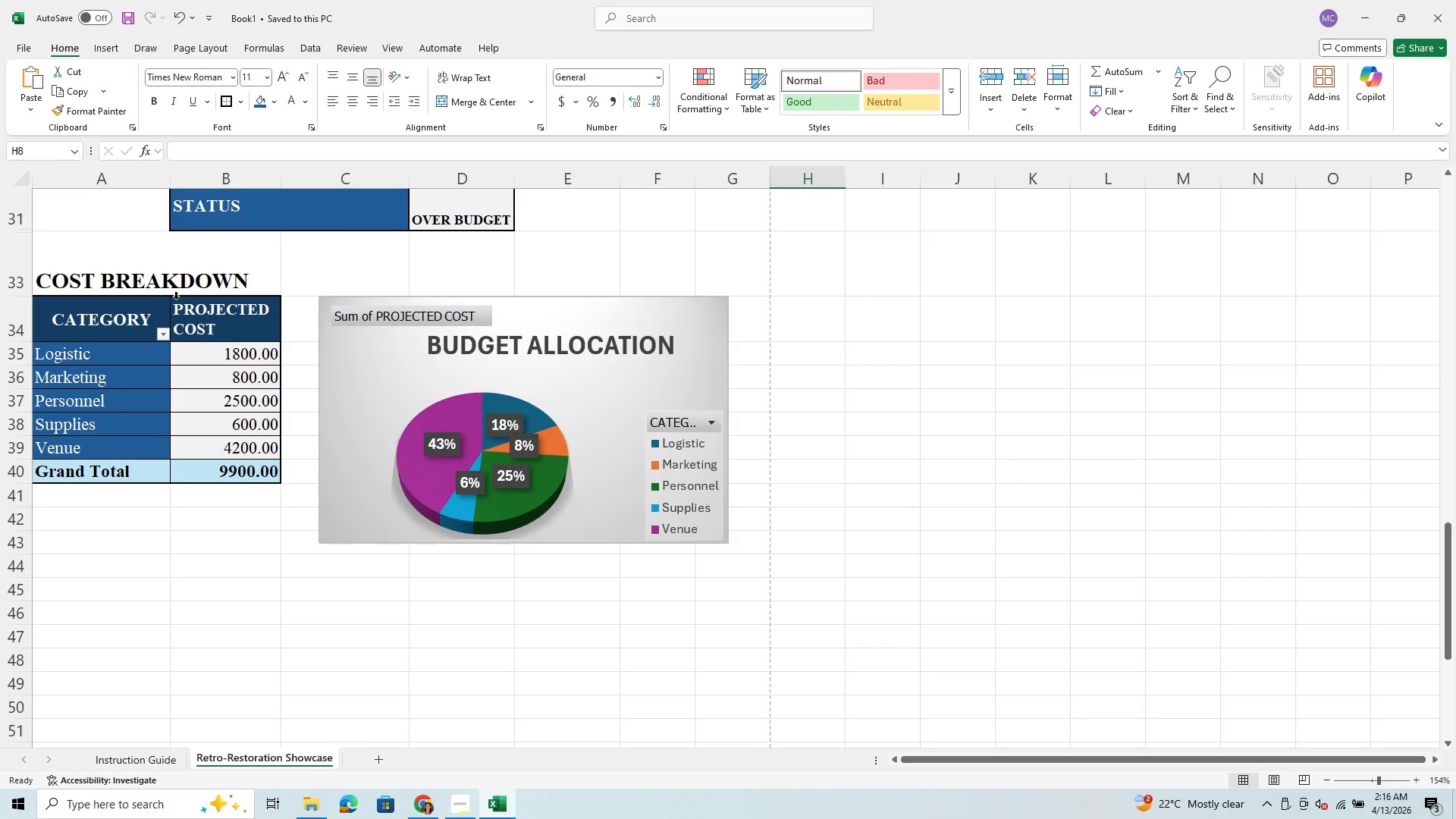 
scroll: coordinate [176, 299], scroll_direction: up, amount: 10.0
 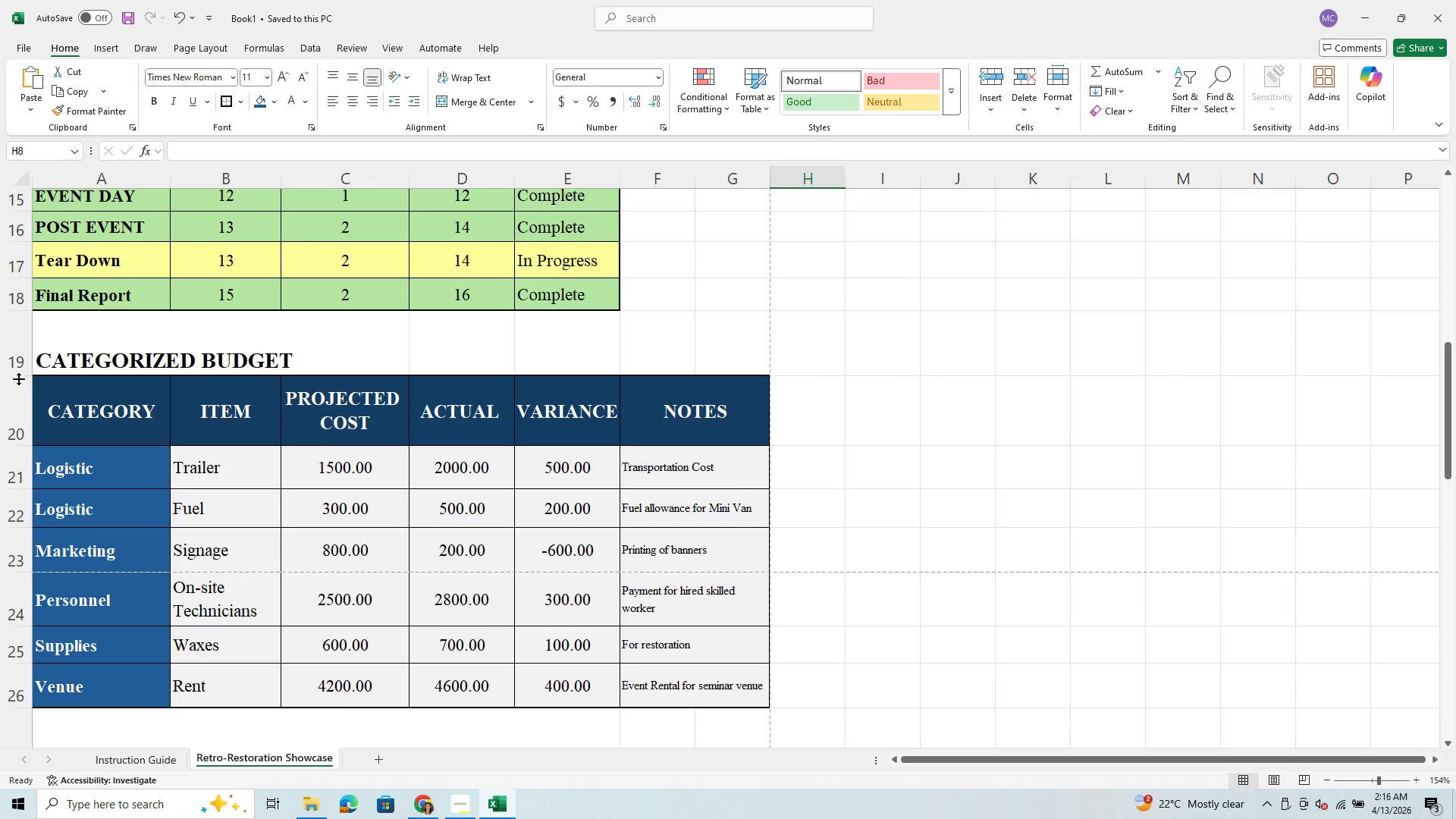 
left_click_drag(start_coordinate=[18, 377], to_coordinate=[4, 417])
 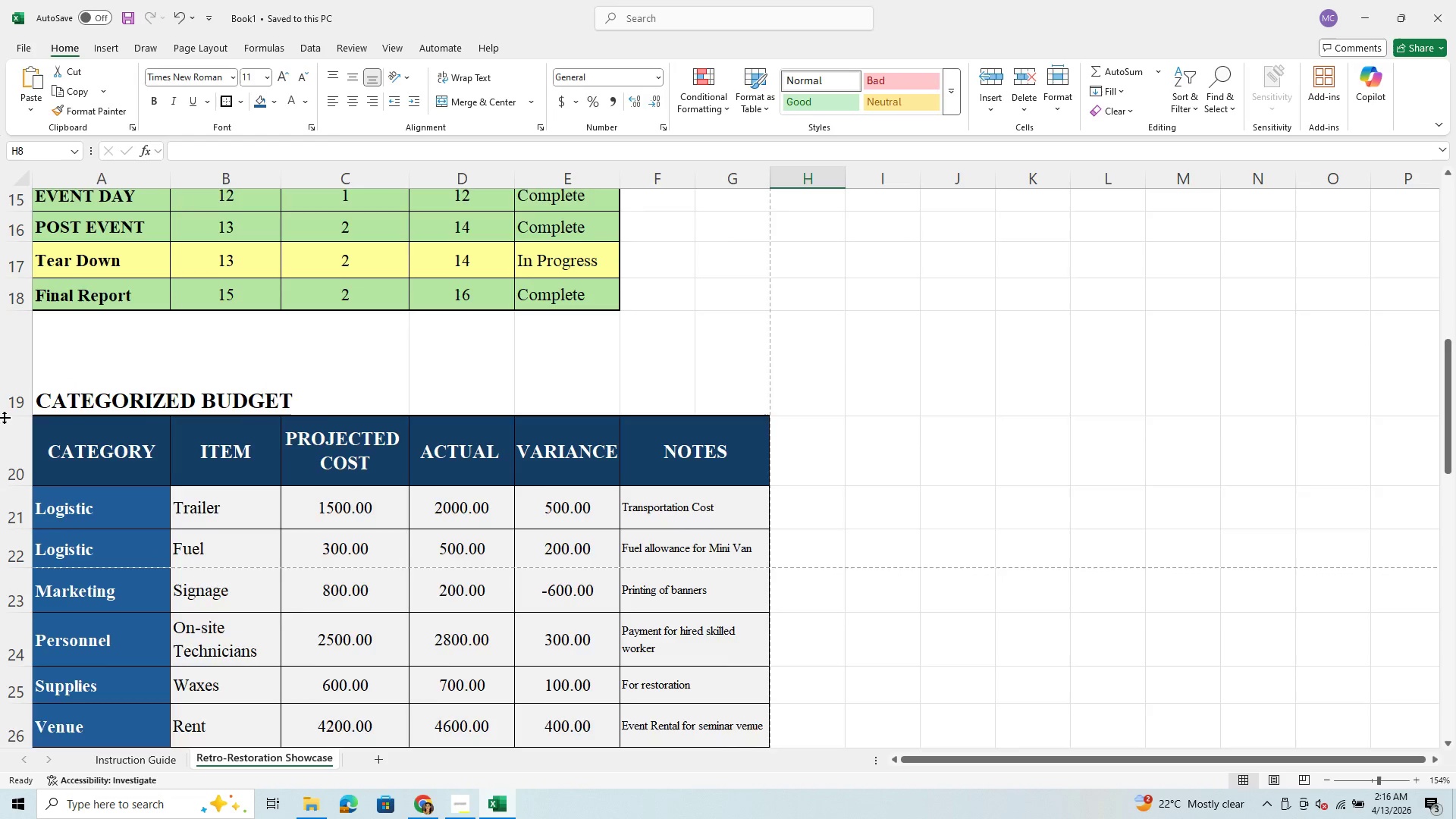 
scroll: coordinate [4, 417], scroll_direction: down, amount: 4.0
 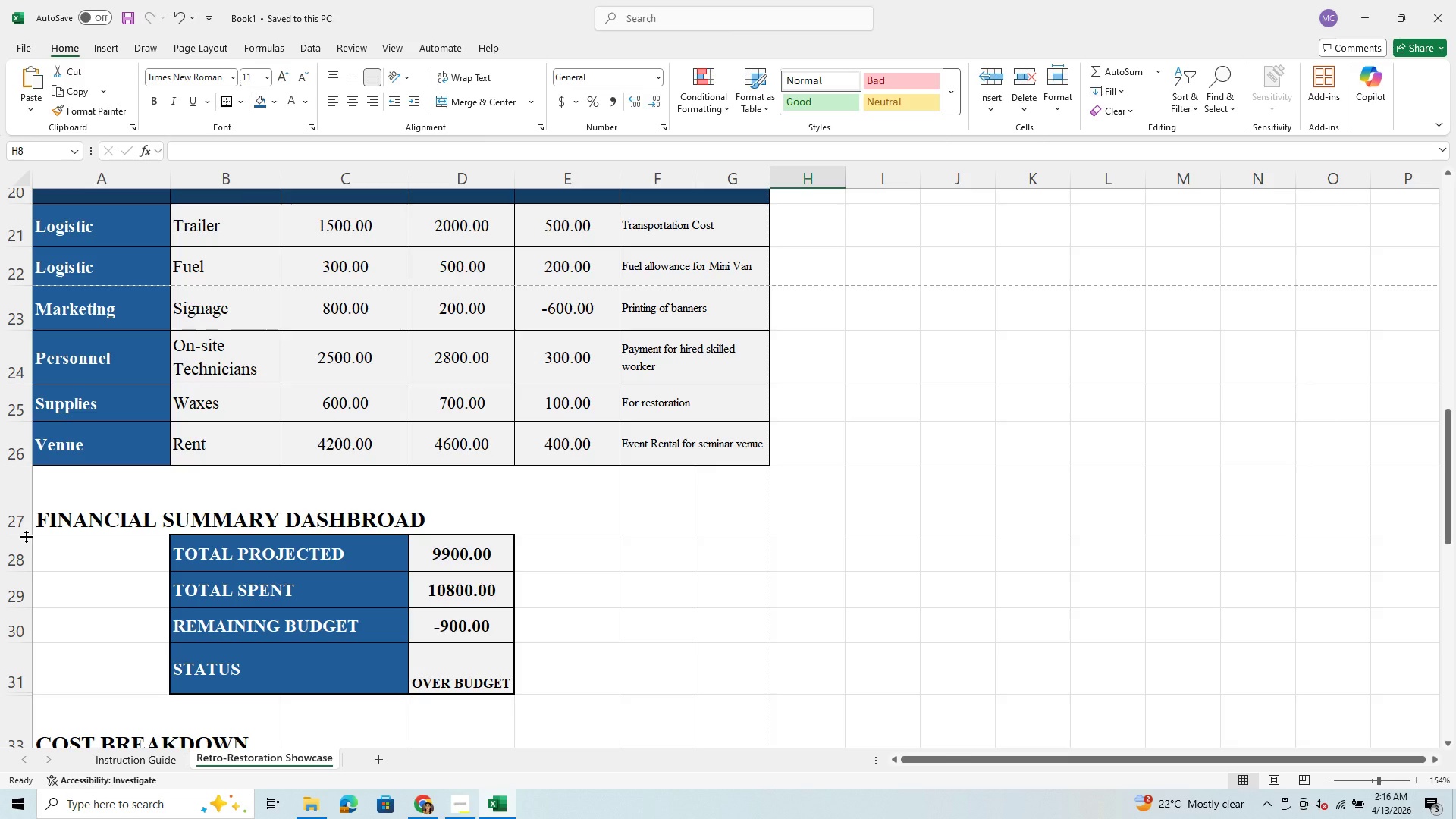 
left_click_drag(start_coordinate=[26, 536], to_coordinate=[17, 570])
 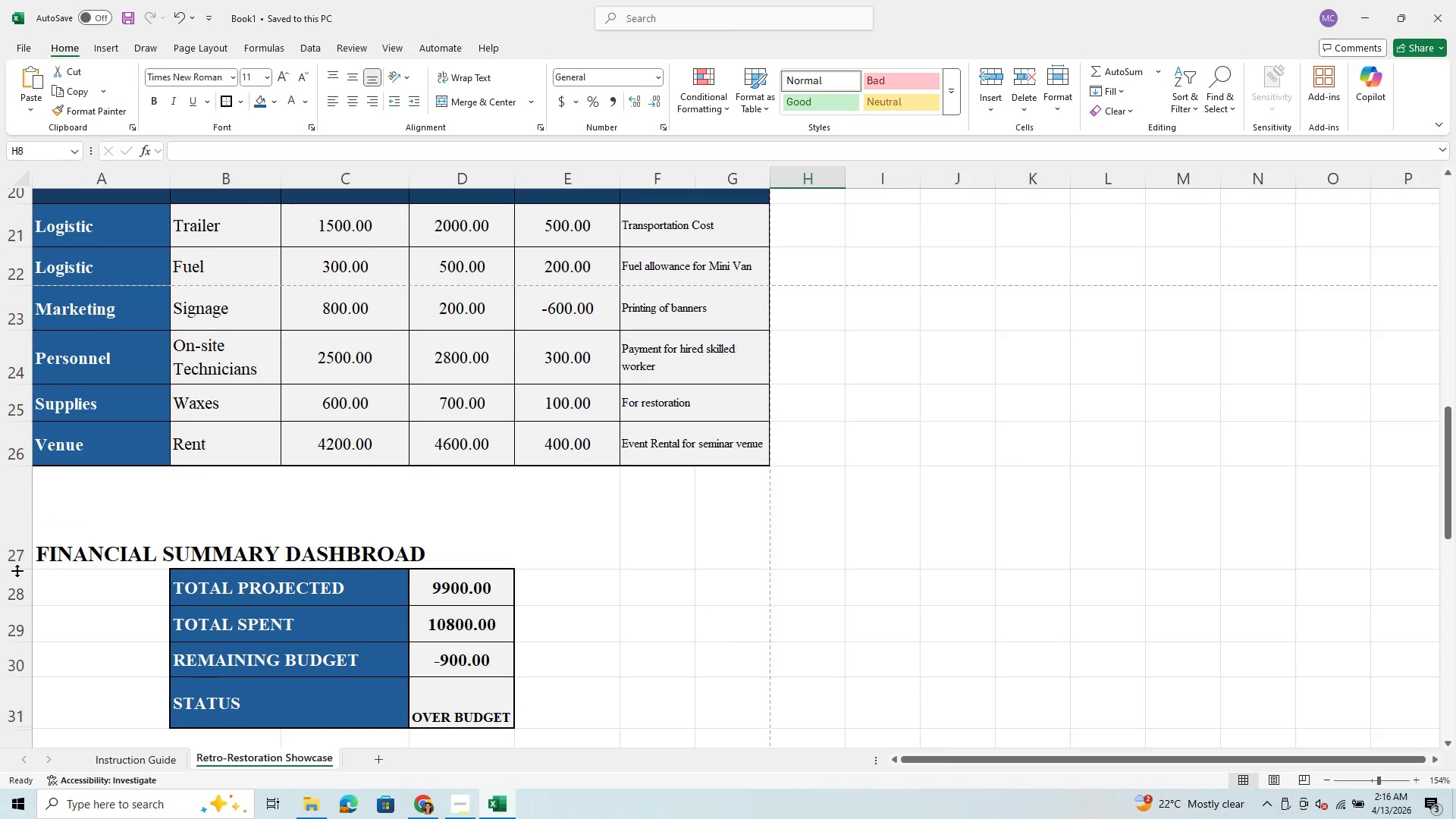 
scroll: coordinate [17, 570], scroll_direction: down, amount: 5.0
 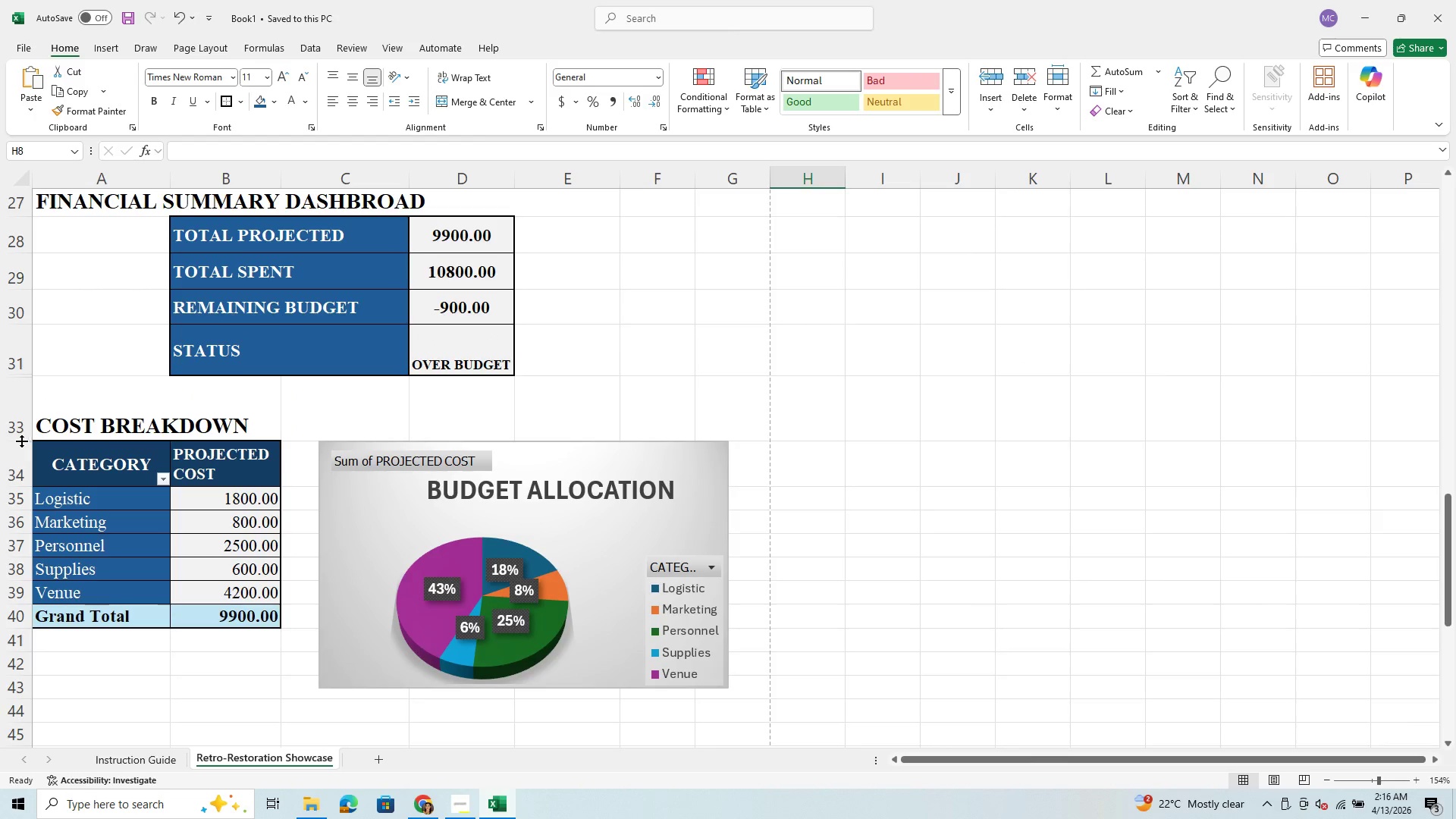 
left_click_drag(start_coordinate=[21, 441], to_coordinate=[5, 490])
 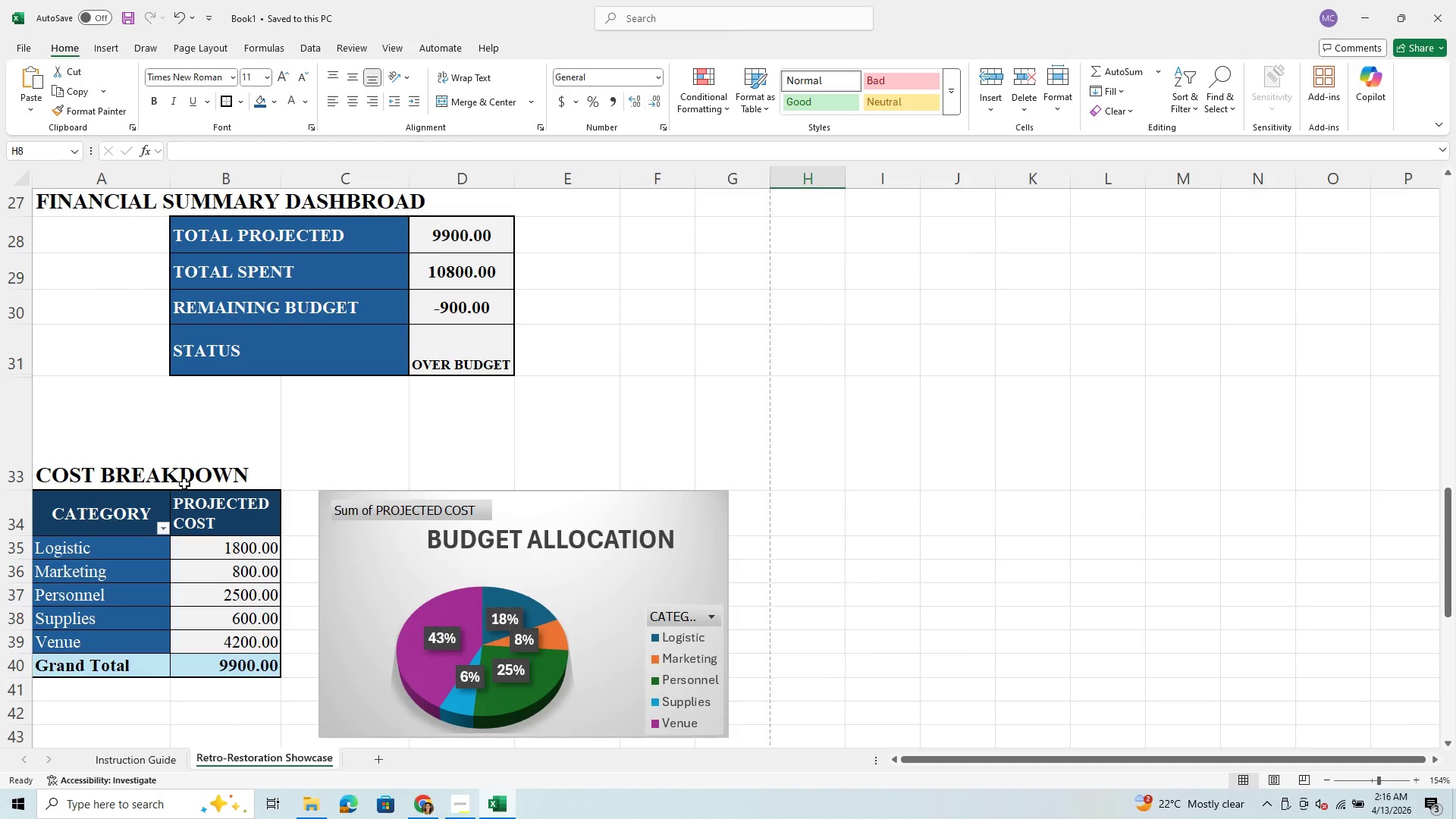 
scroll: coordinate [184, 484], scroll_direction: down, amount: 4.0
 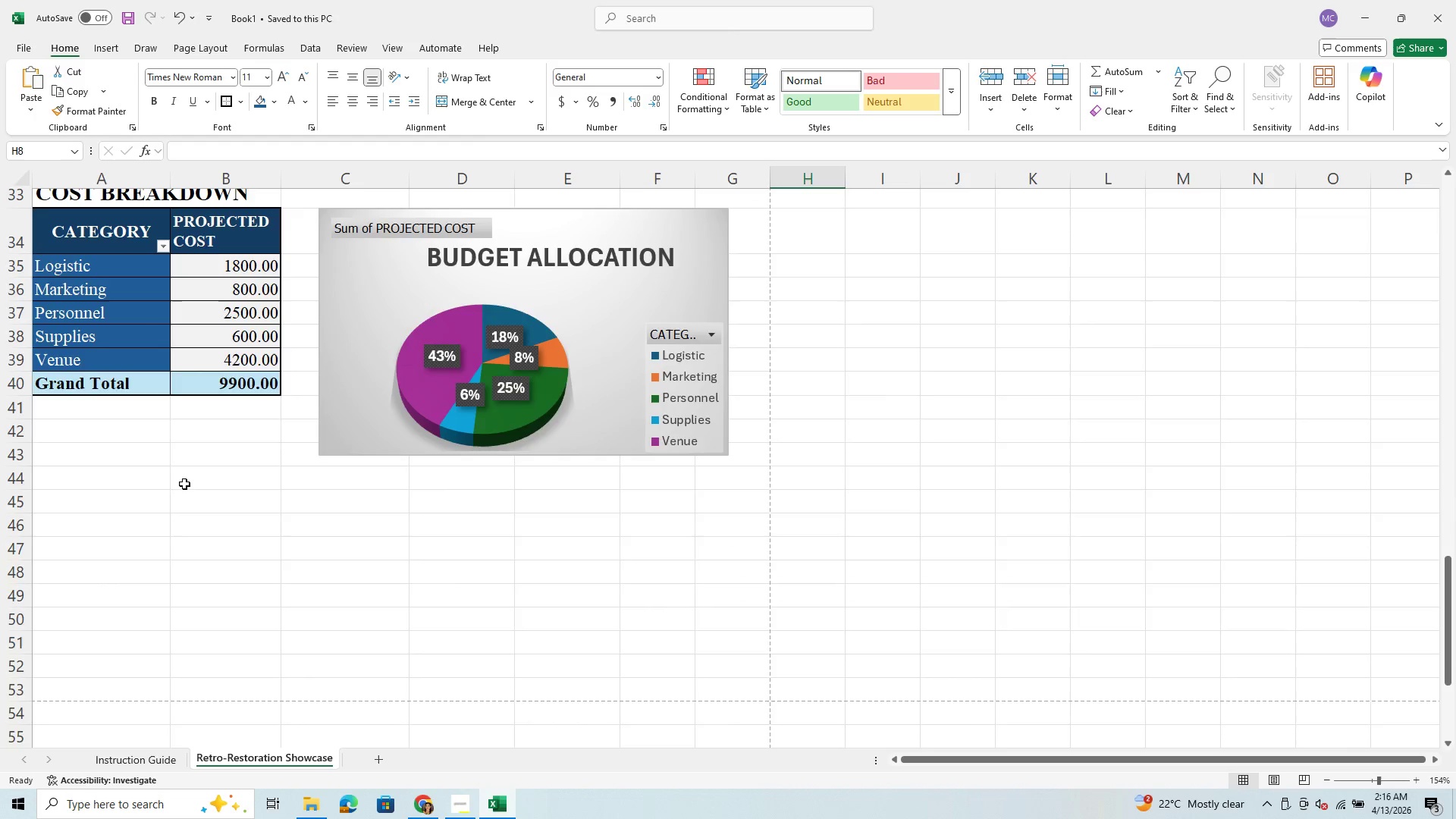 
scroll: coordinate [184, 484], scroll_direction: up, amount: 25.0
 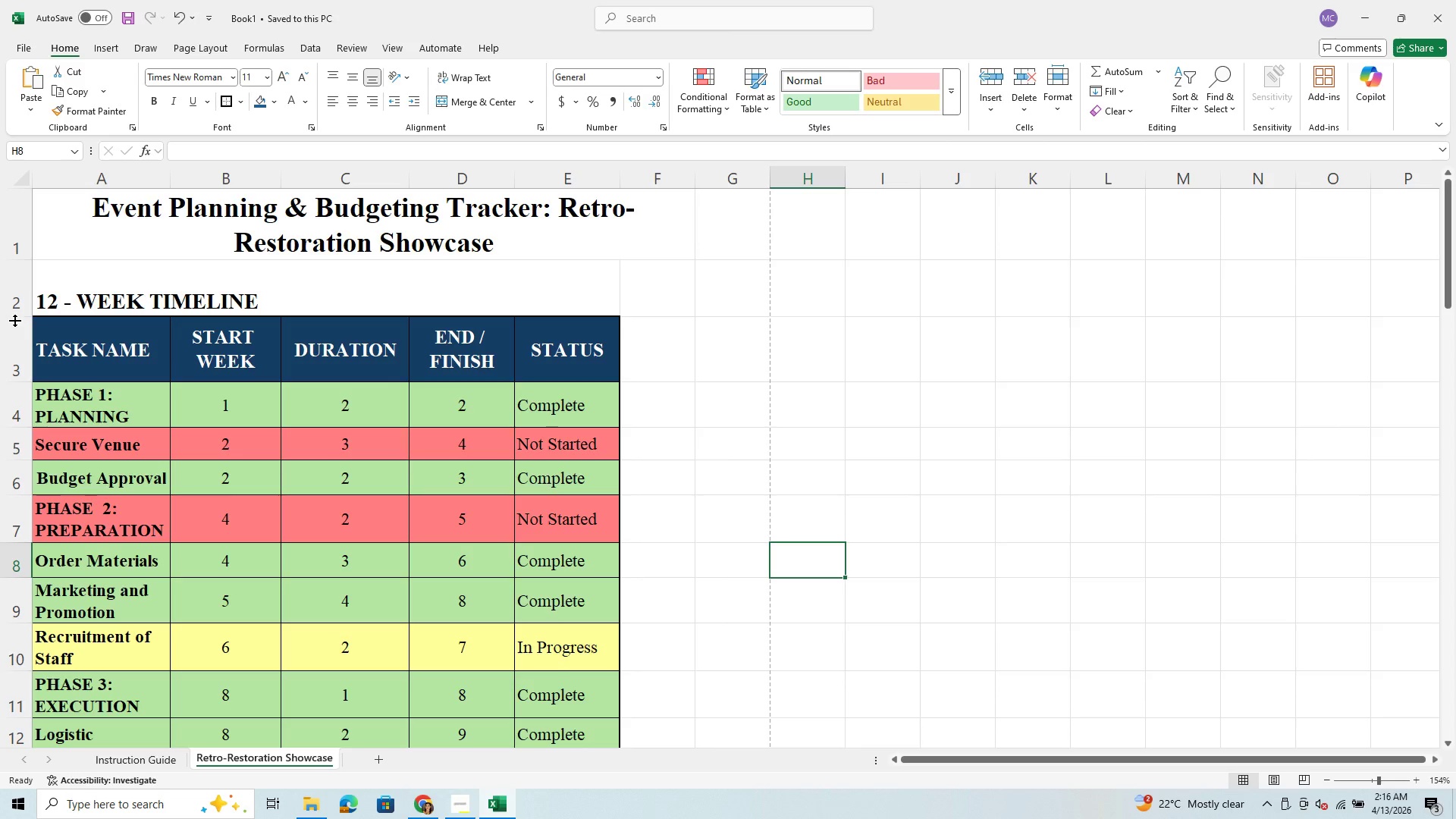 
wait(5.71)
 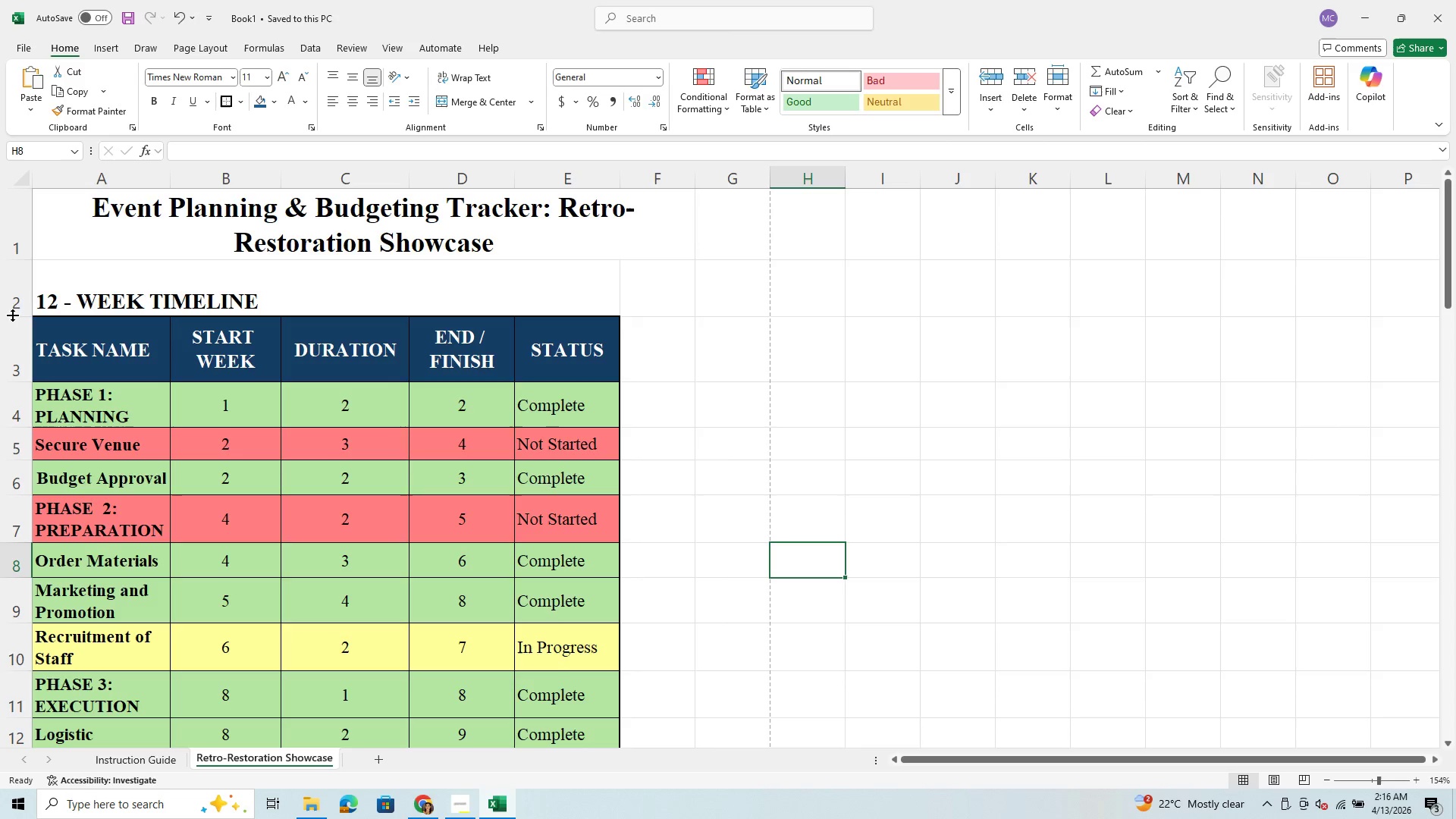 
left_click_drag(start_coordinate=[14, 316], to_coordinate=[3, 337])
 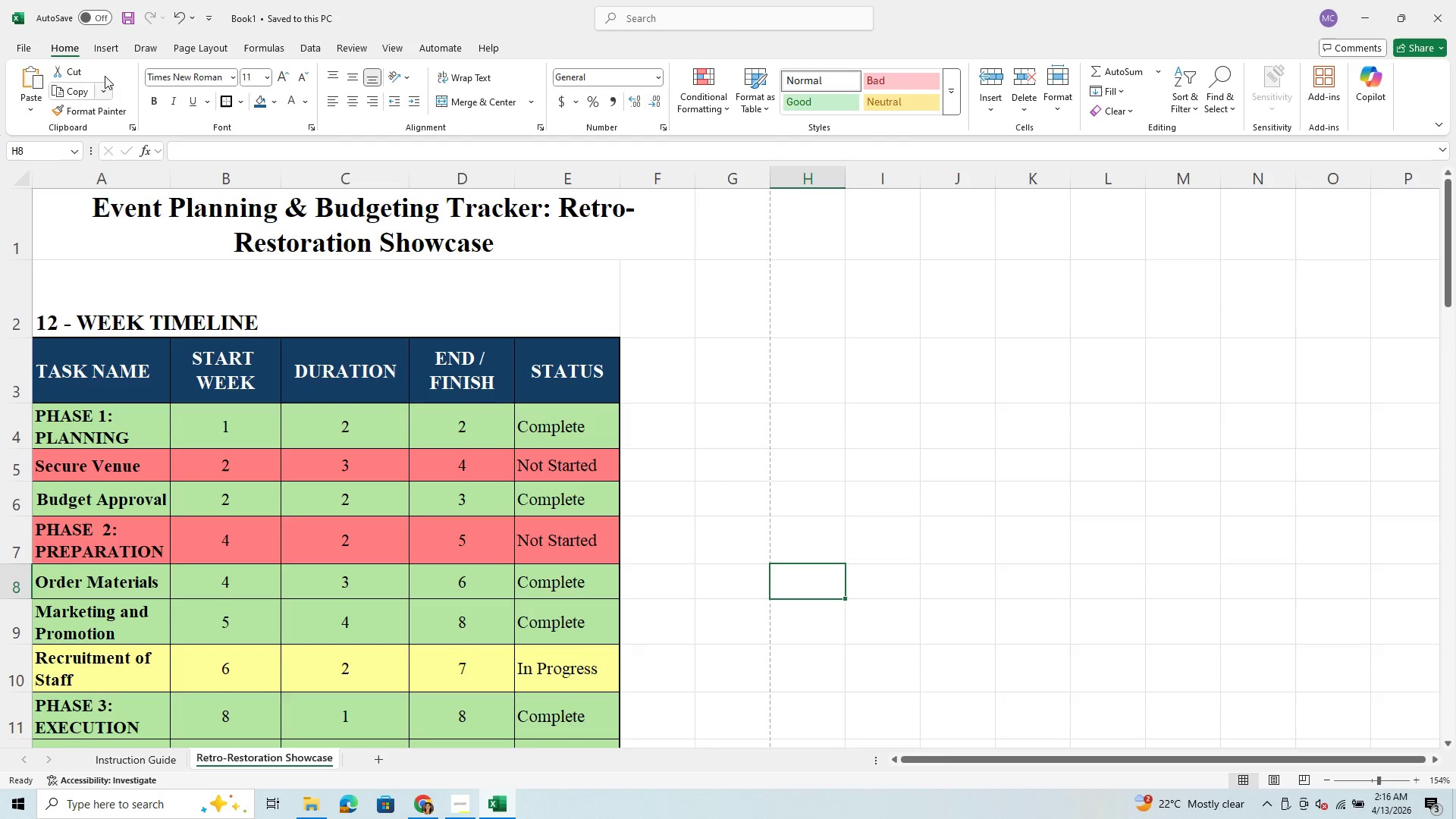 
left_click([11, 46])
 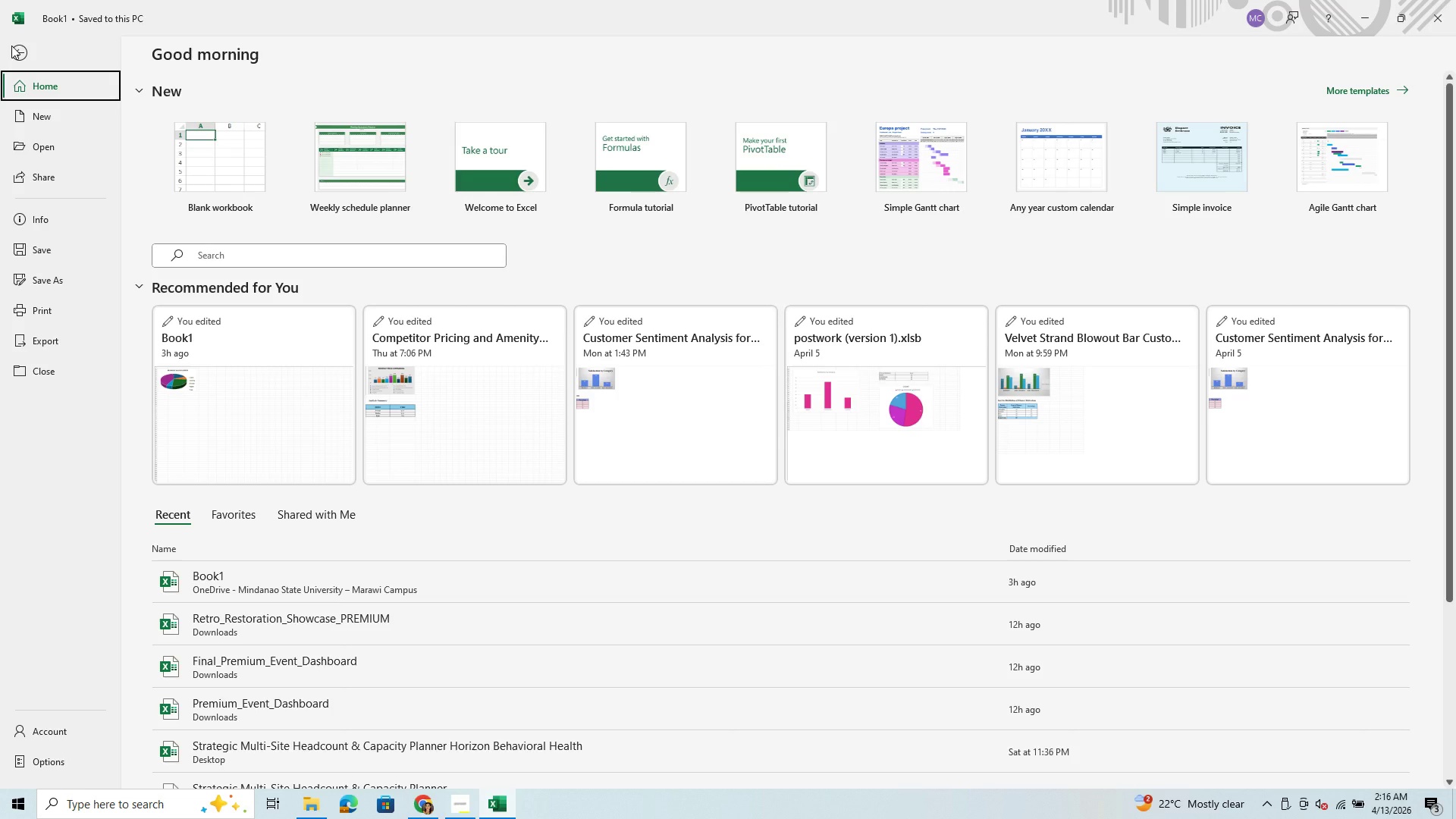 
wait(8.06)
 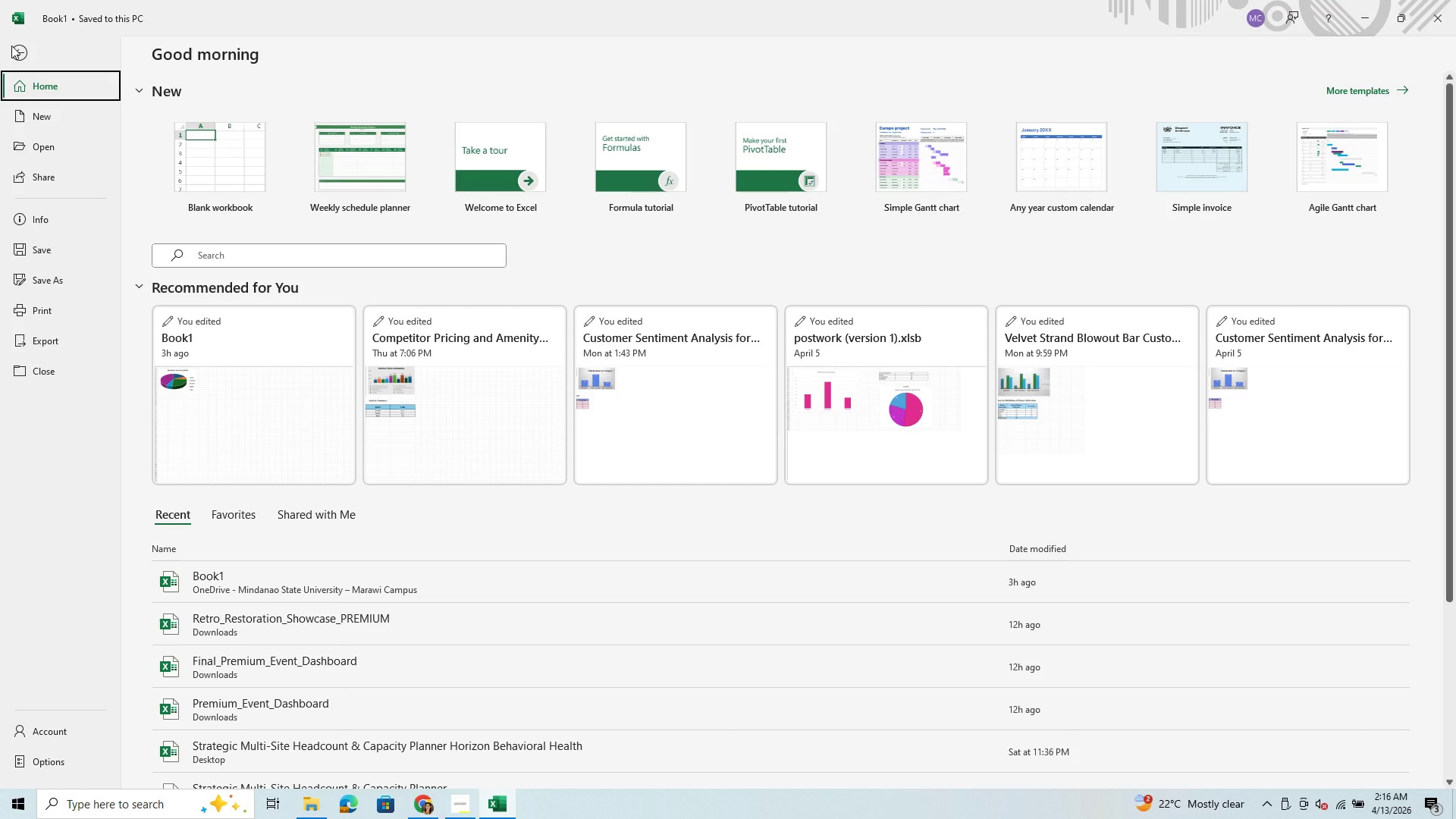 
left_click([40, 319])
 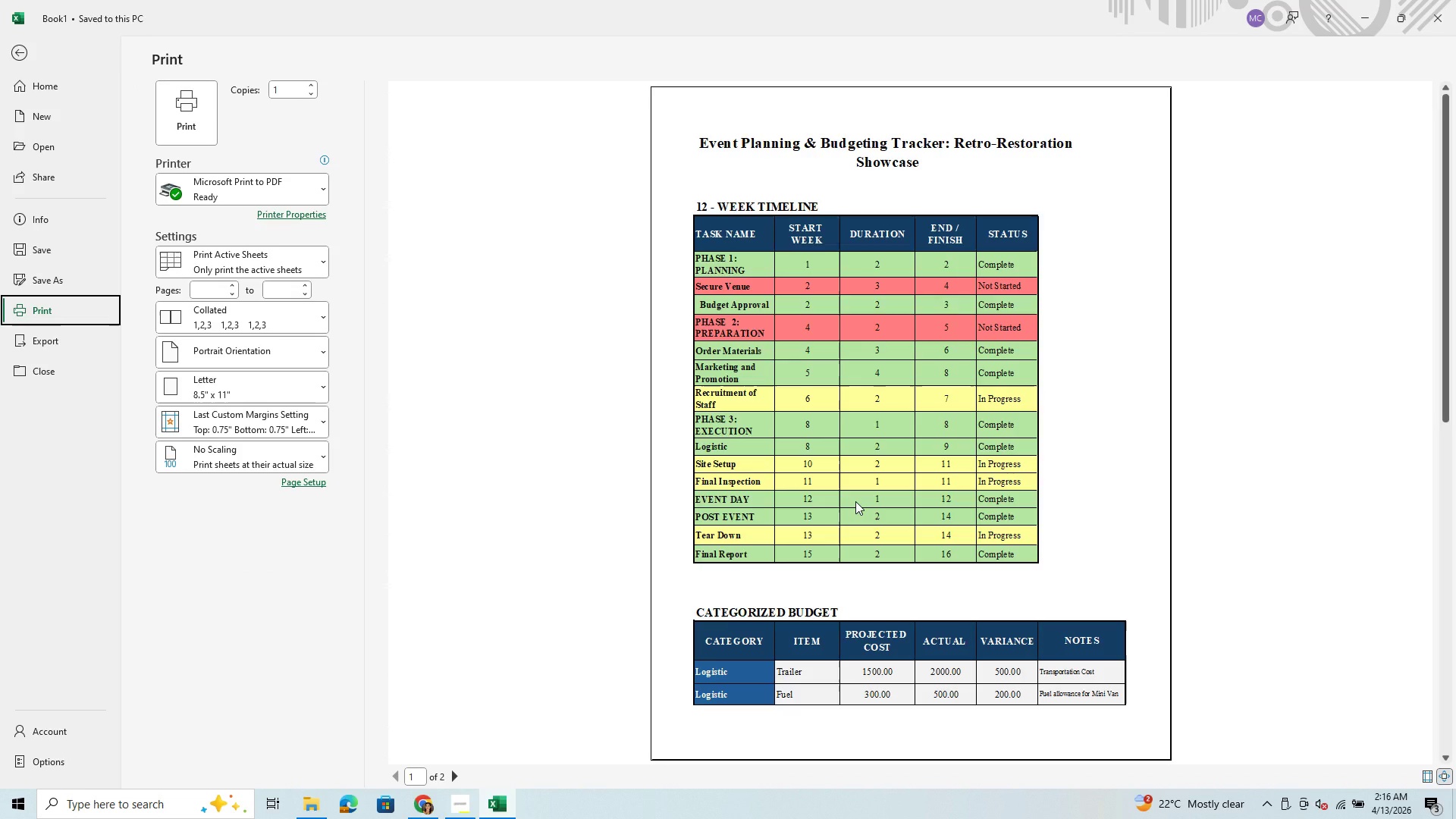 
scroll: coordinate [855, 501], scroll_direction: down, amount: 2.0
 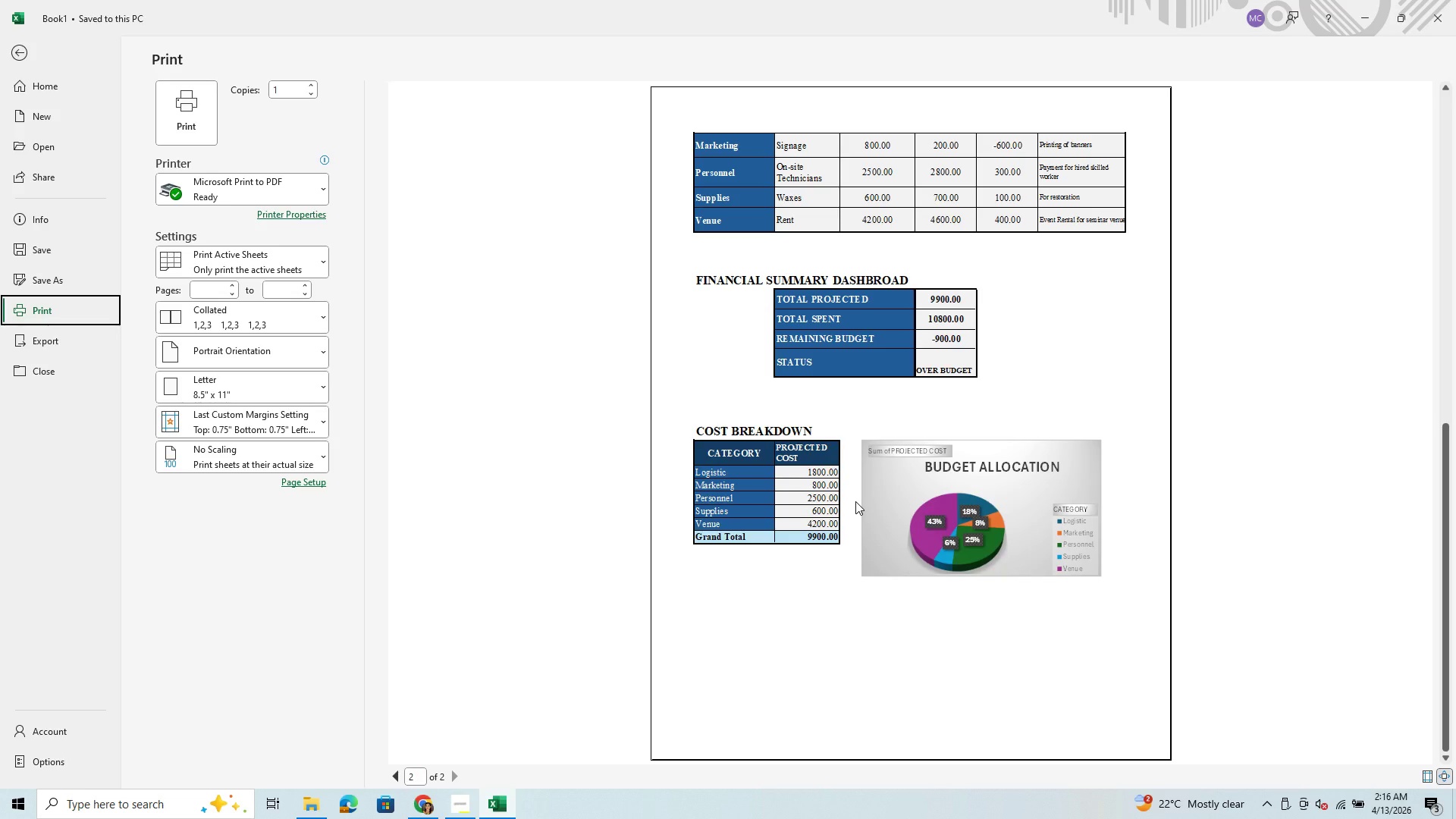 
scroll: coordinate [858, 502], scroll_direction: up, amount: 2.0
 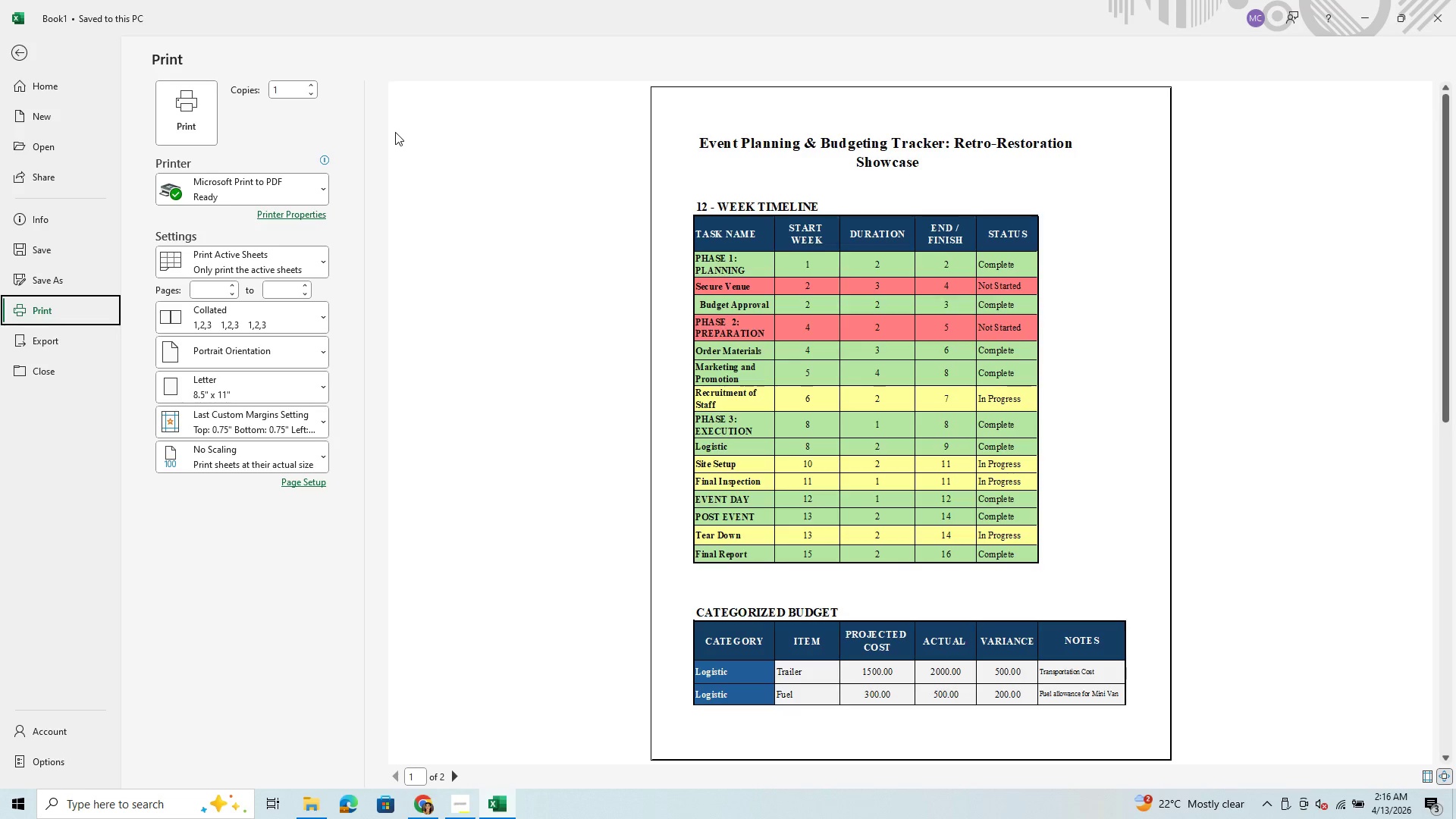 
left_click([15, 45])
 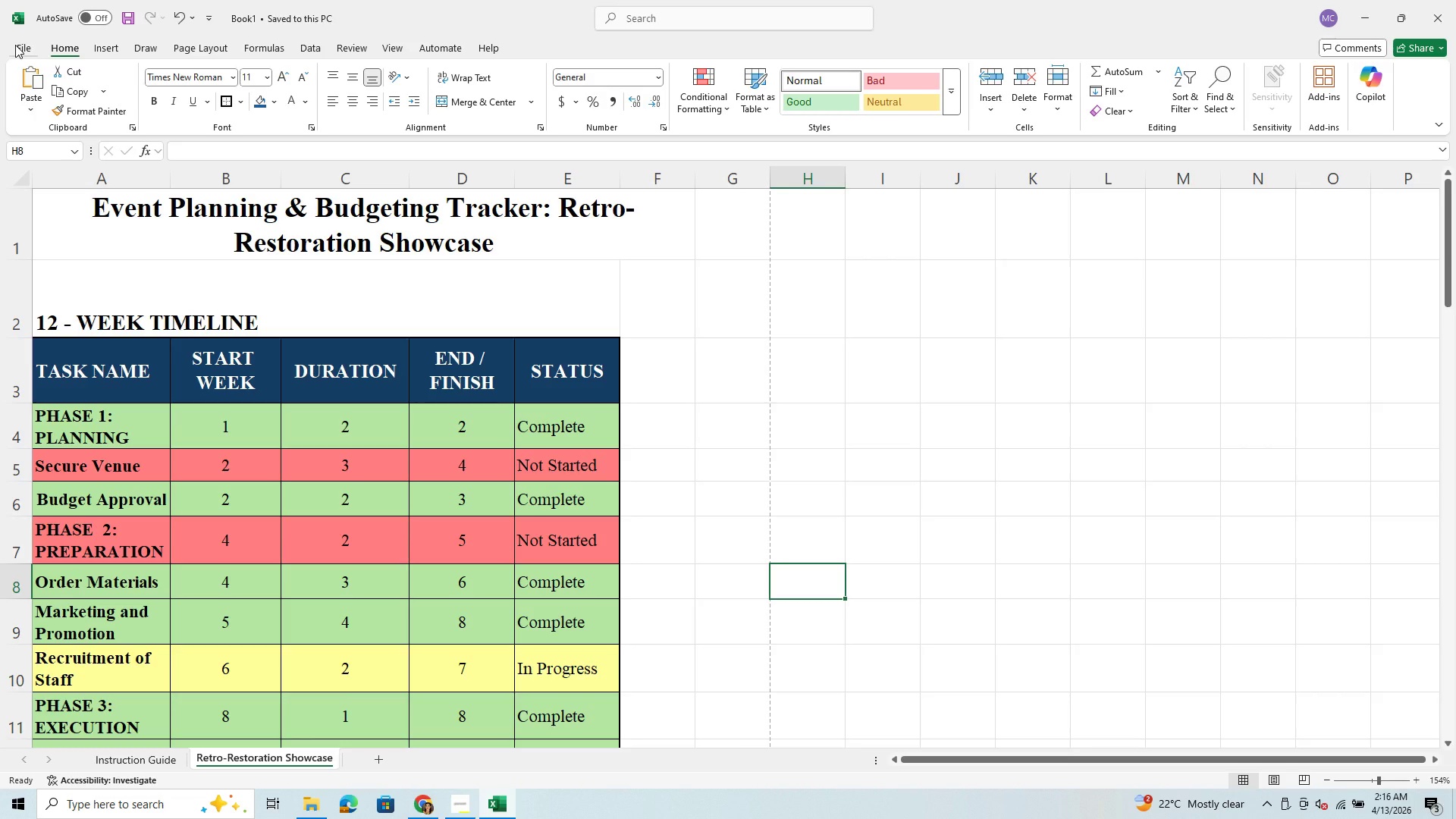 
scroll: coordinate [43, 574], scroll_direction: down, amount: 9.0
 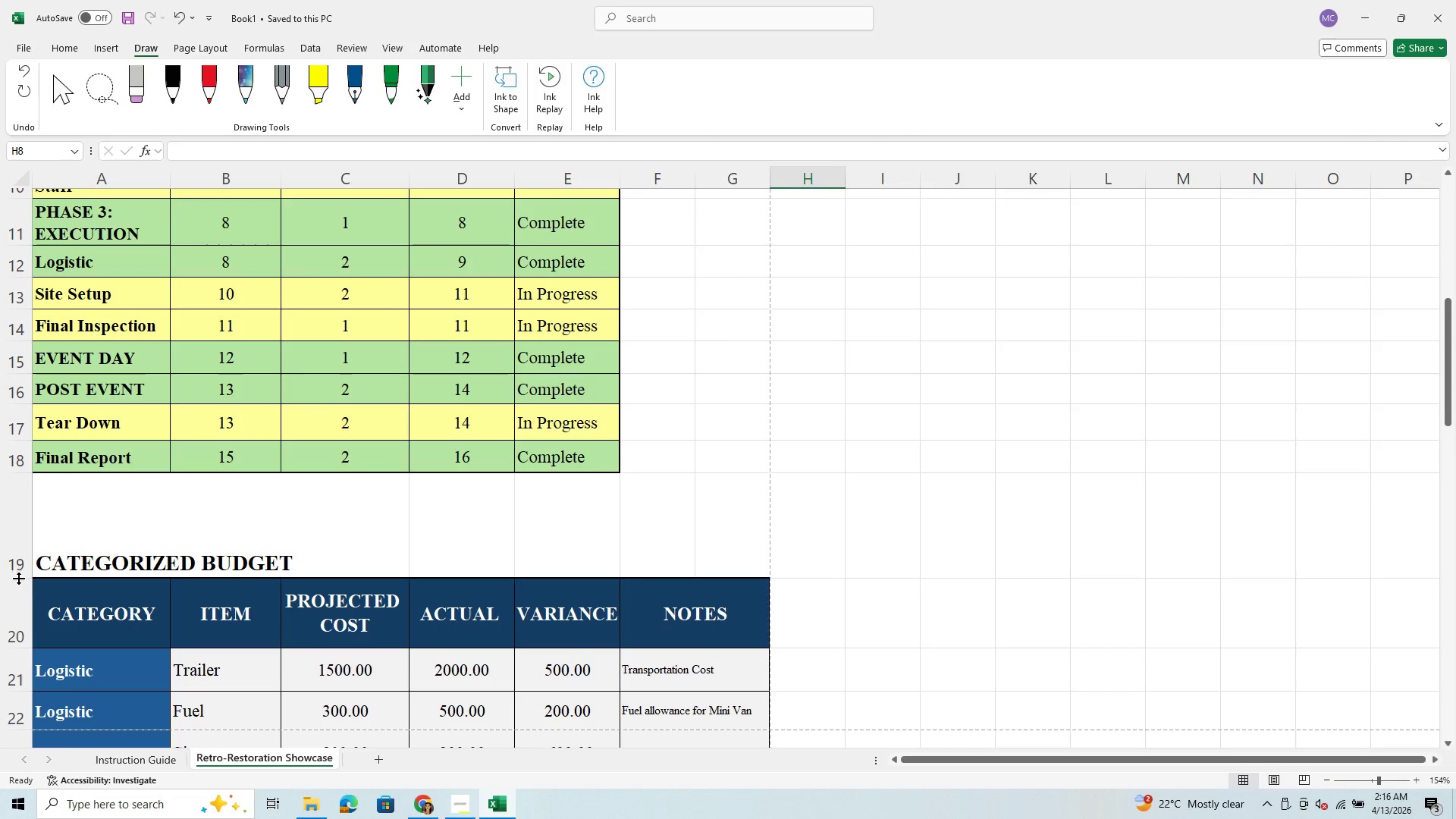 
left_click_drag(start_coordinate=[16, 579], to_coordinate=[20, 556])
 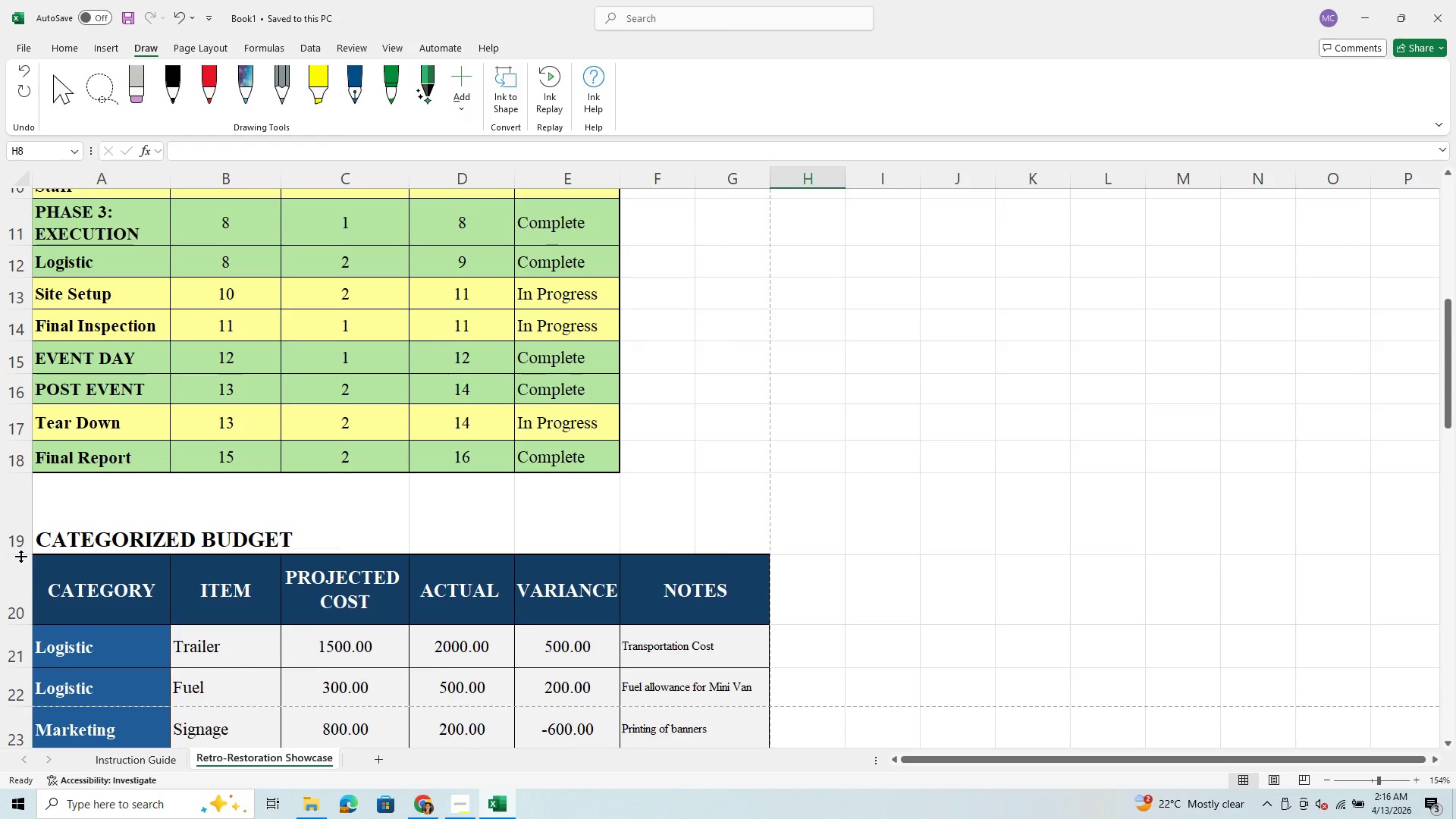 
scroll: coordinate [20, 556], scroll_direction: down, amount: 6.0
 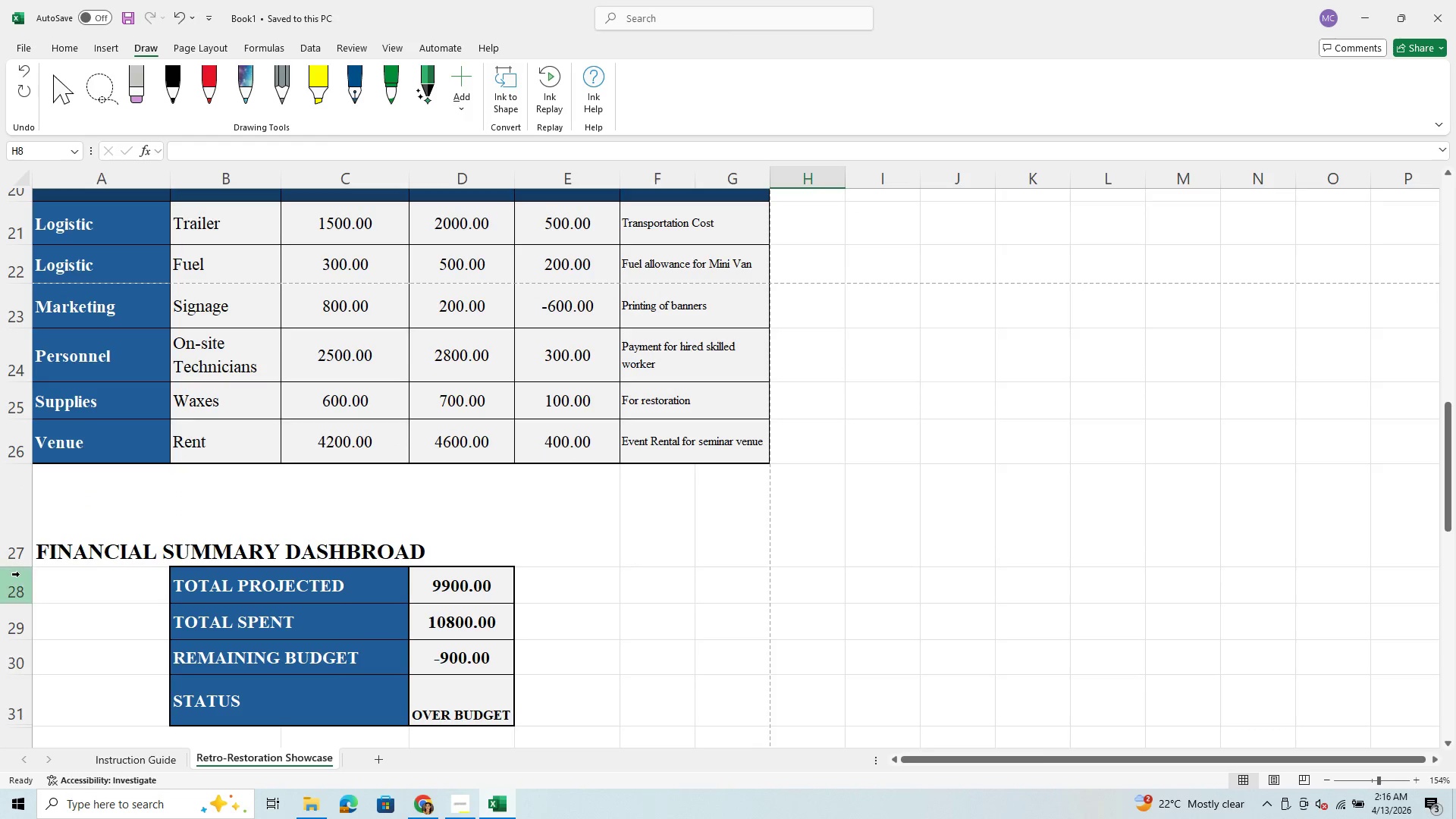 
left_click_drag(start_coordinate=[18, 569], to_coordinate=[26, 543])
 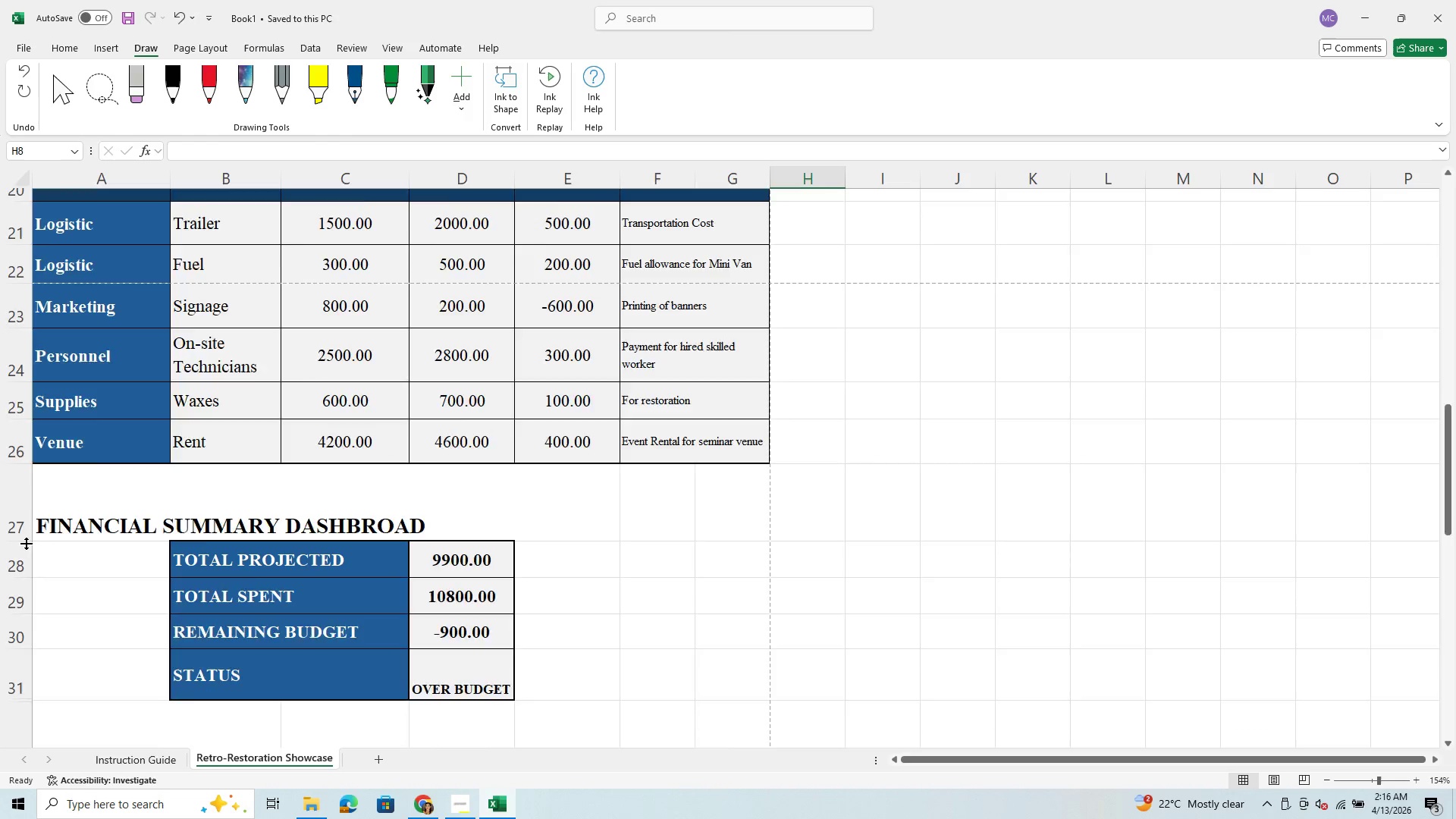 
scroll: coordinate [26, 543], scroll_direction: down, amount: 4.0
 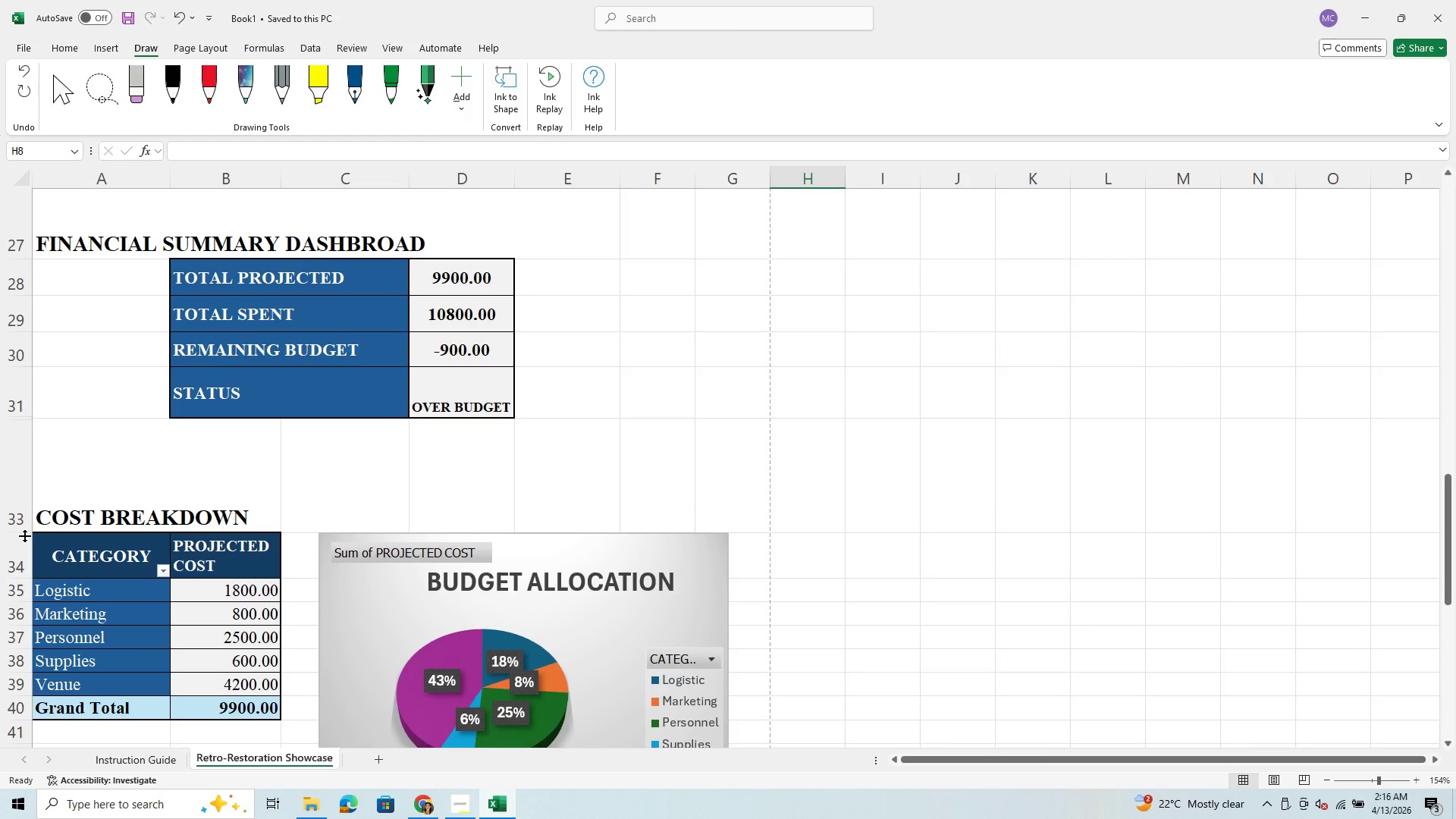 
left_click_drag(start_coordinate=[24, 535], to_coordinate=[26, 510])
 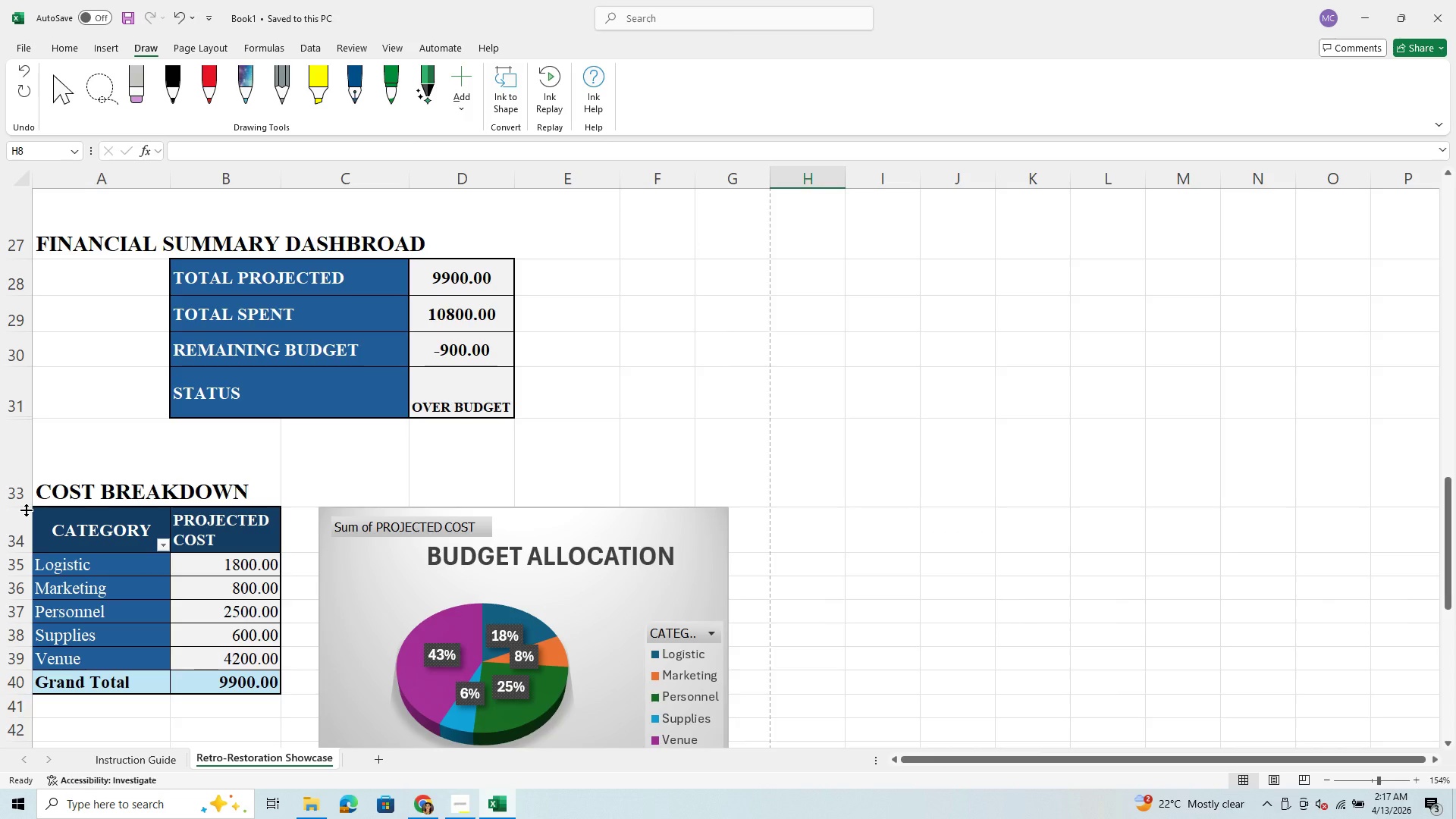 
scroll: coordinate [26, 513], scroll_direction: down, amount: 3.0
 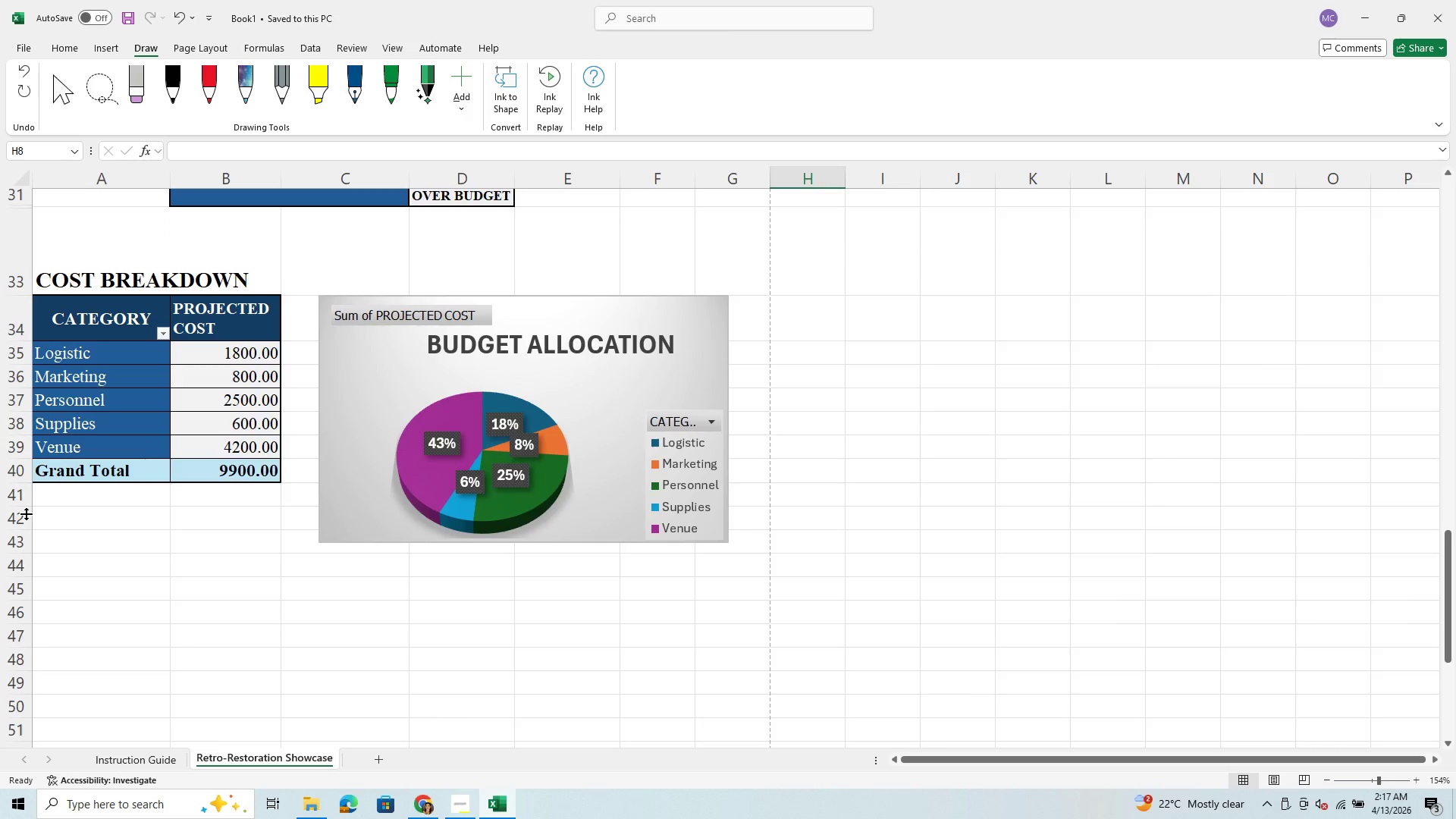 
scroll: coordinate [26, 513], scroll_direction: up, amount: 3.0
 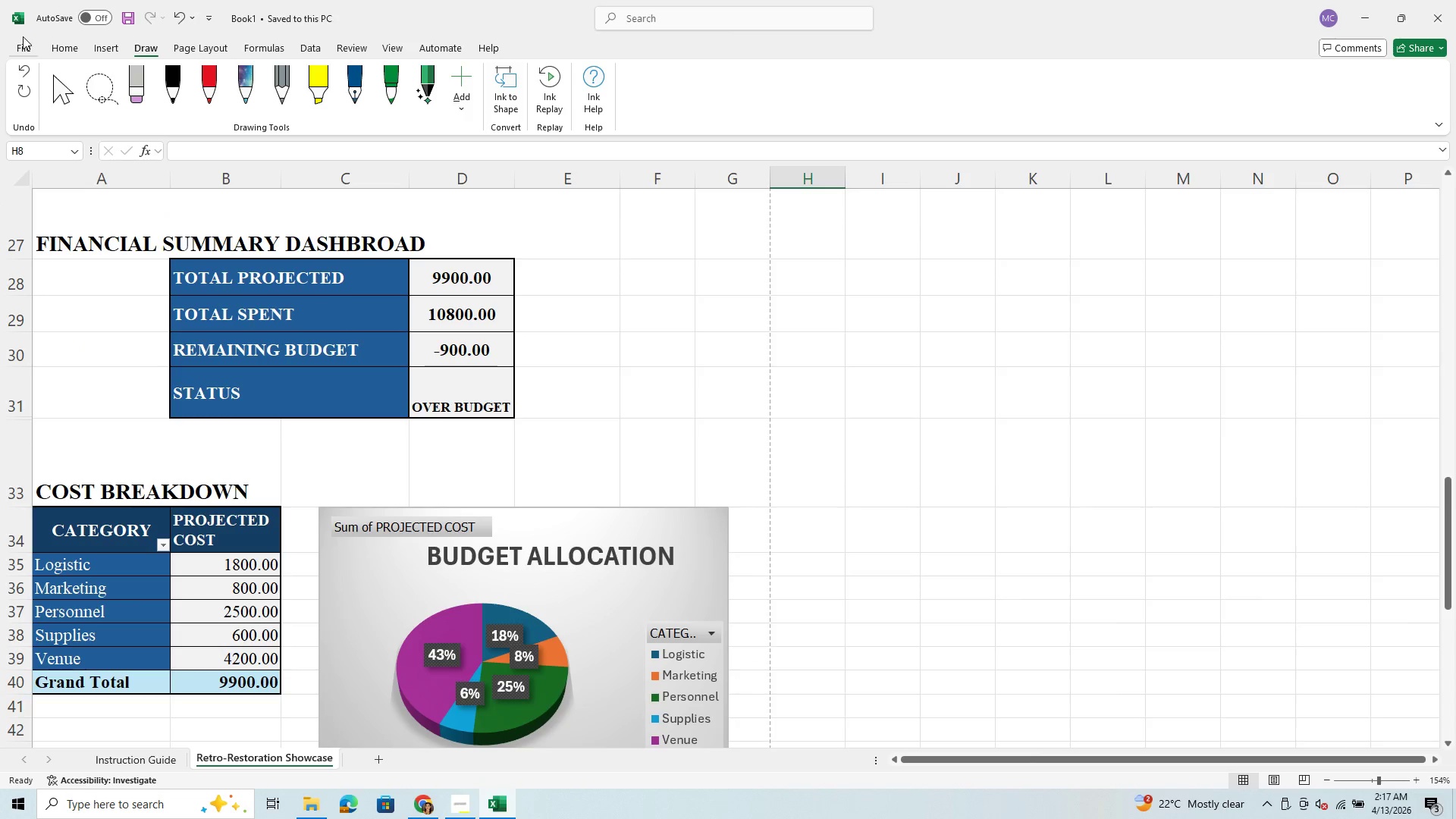 
left_click([24, 39])
 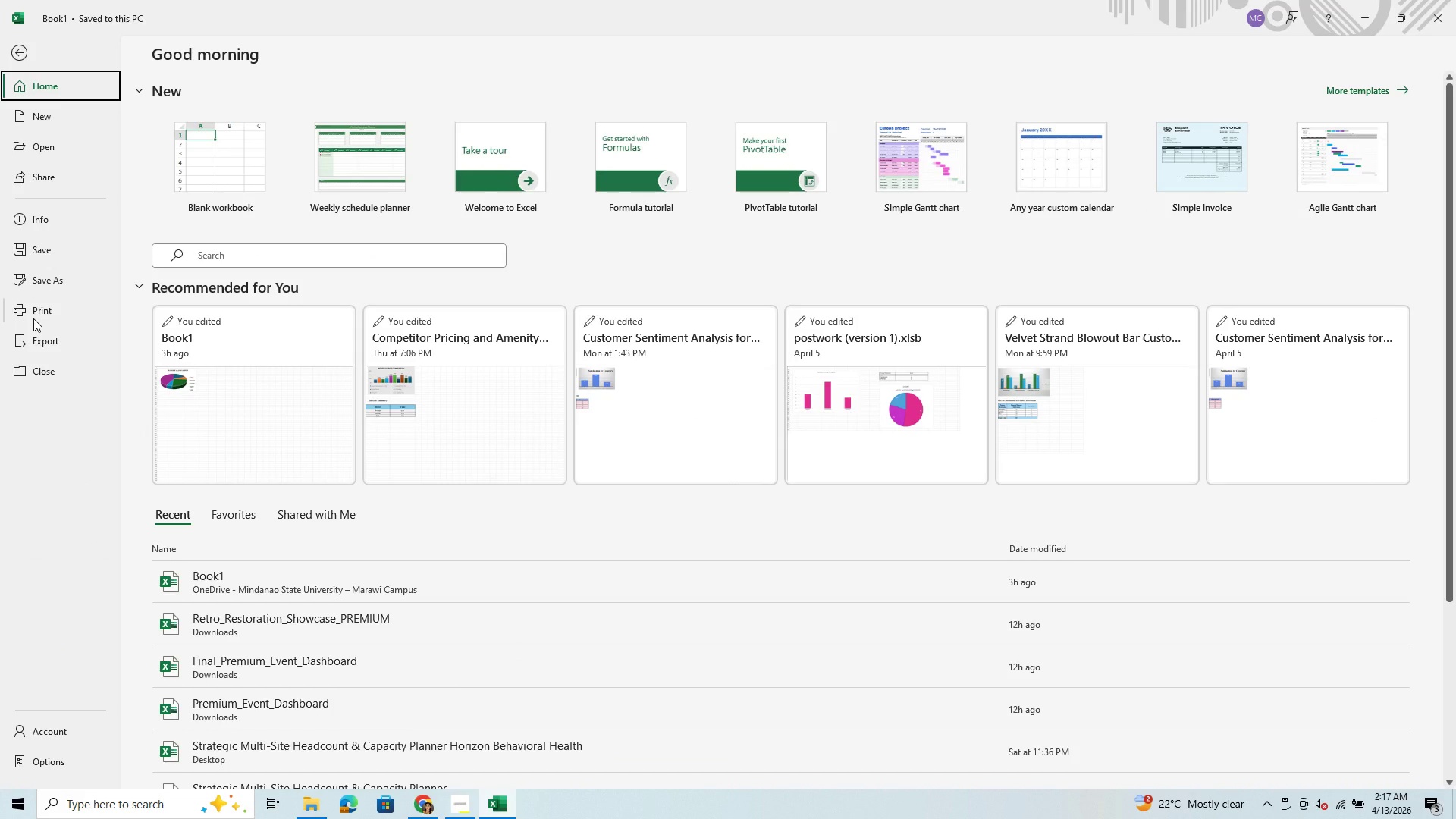 
left_click([40, 309])
 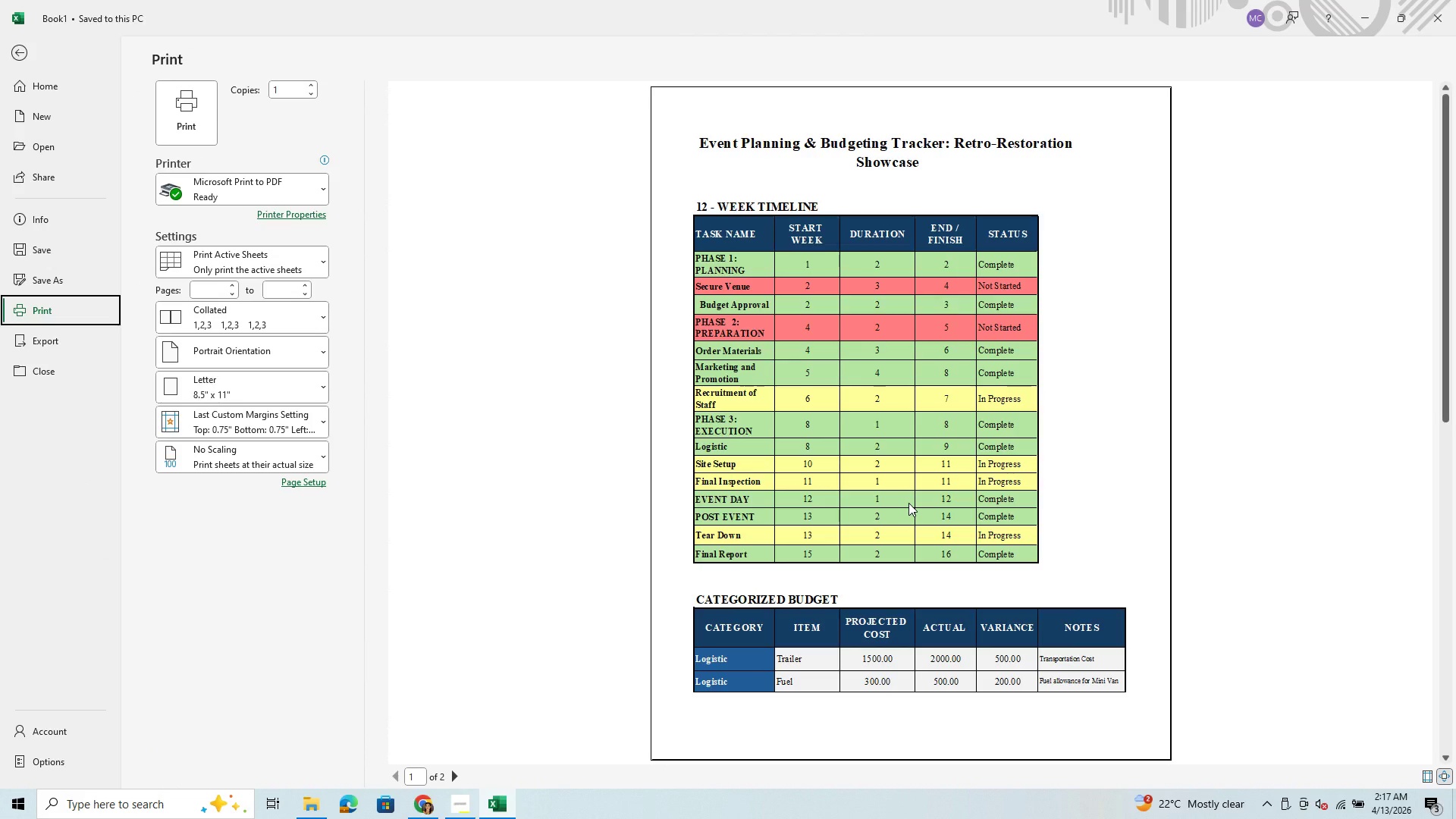 
scroll: coordinate [916, 609], scroll_direction: down, amount: 1.0
 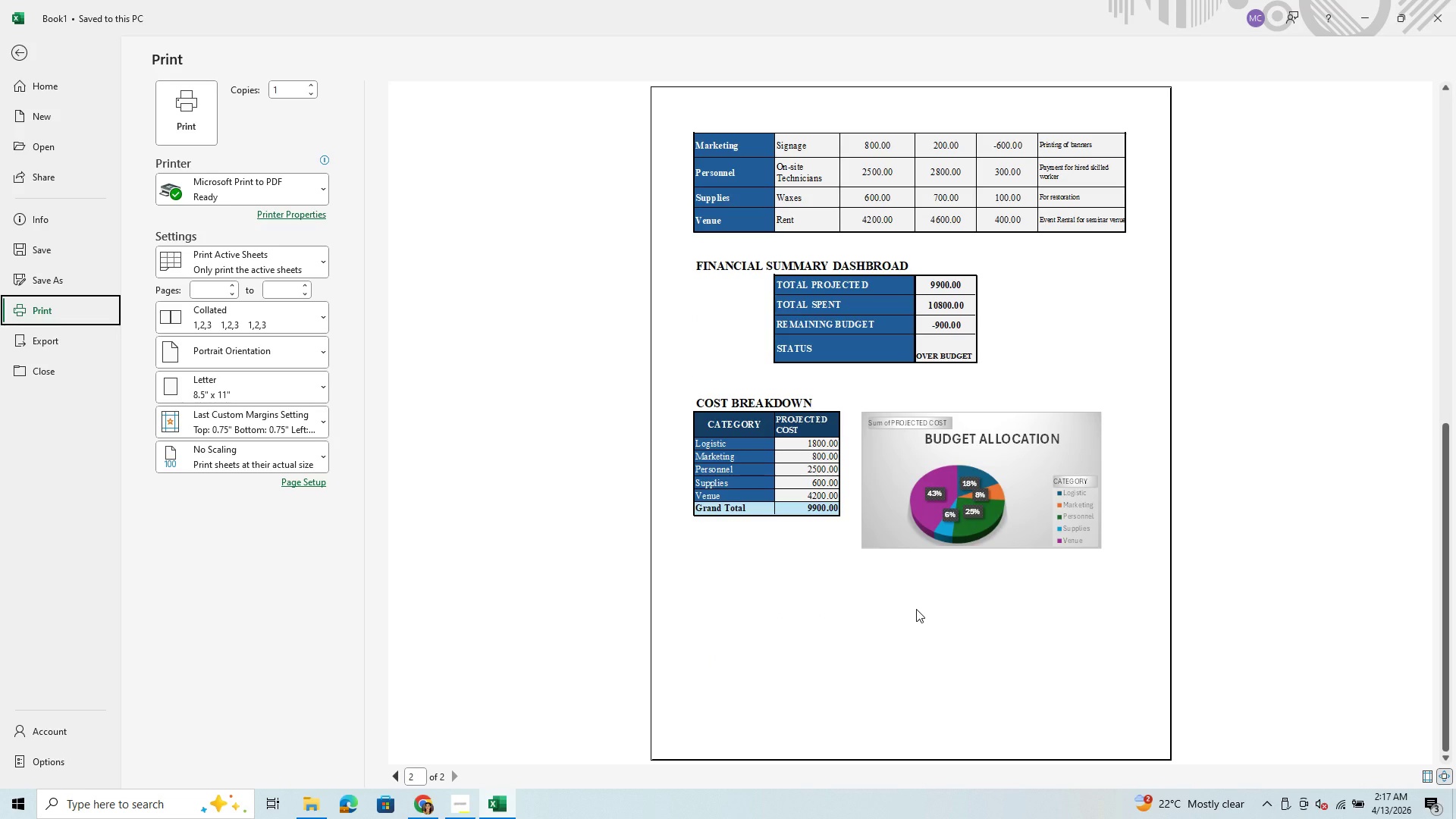 
scroll: coordinate [916, 609], scroll_direction: up, amount: 4.0
 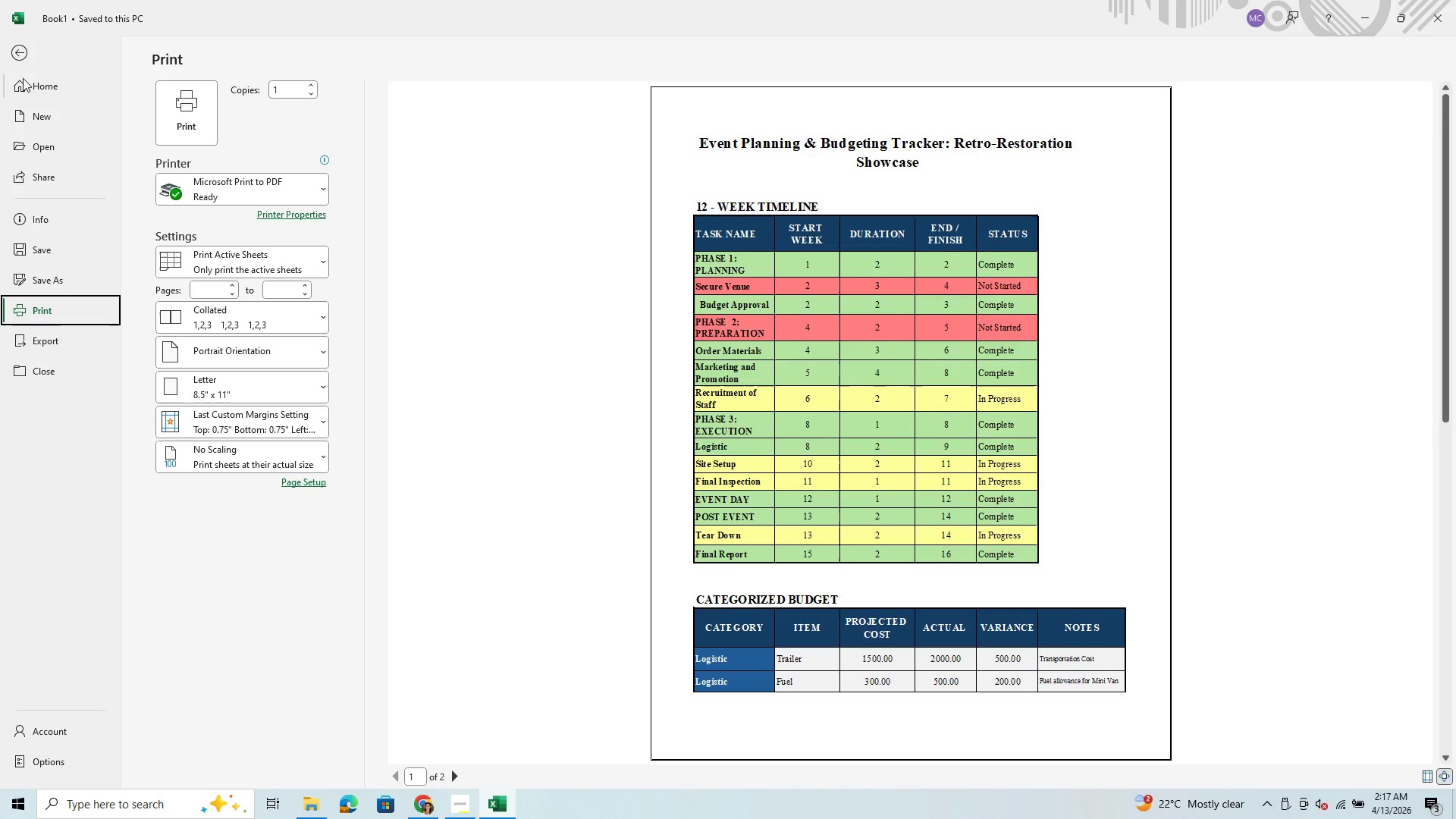 
left_click([20, 53])
 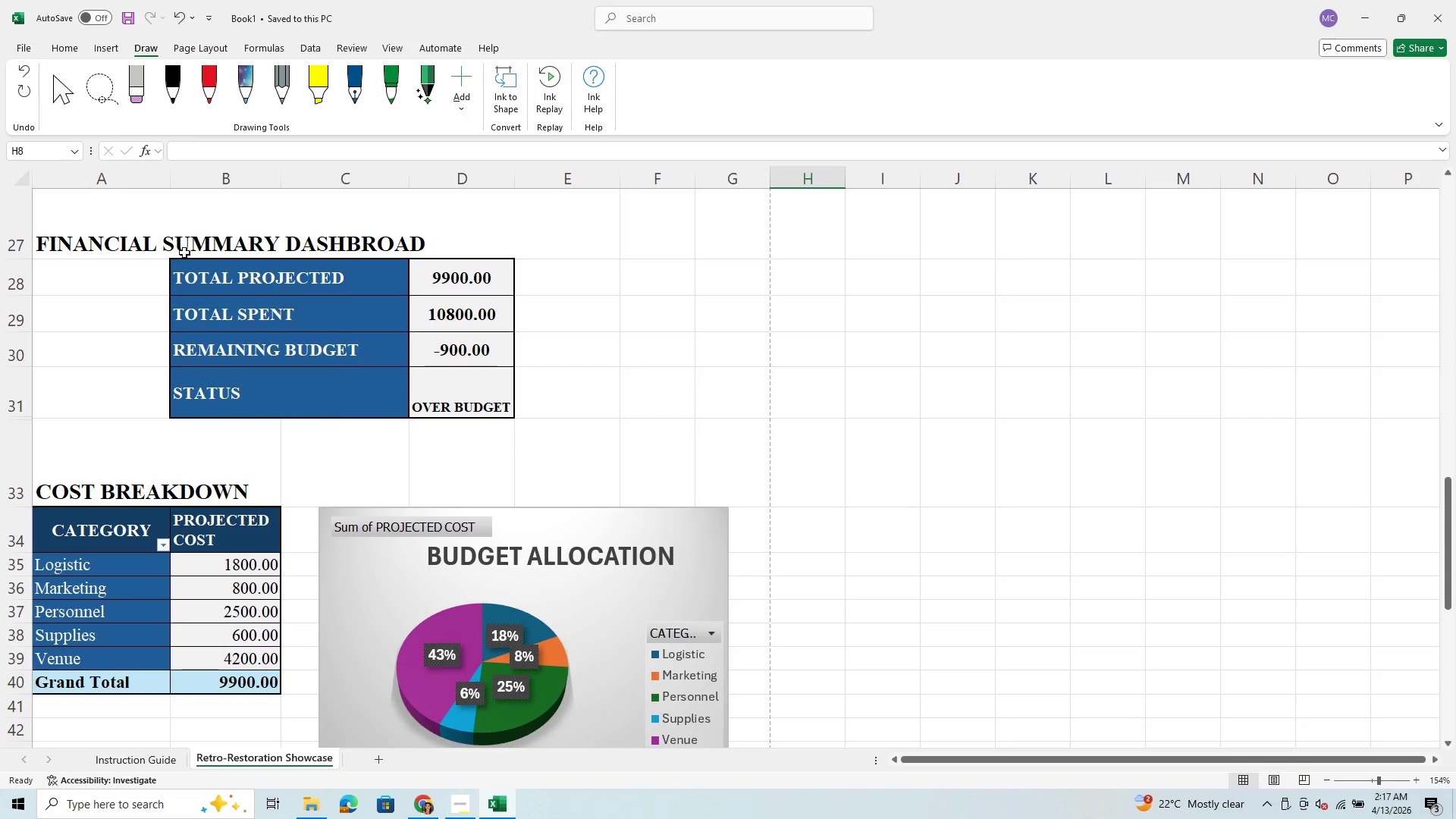 
scroll: coordinate [180, 218], scroll_direction: up, amount: 21.0
 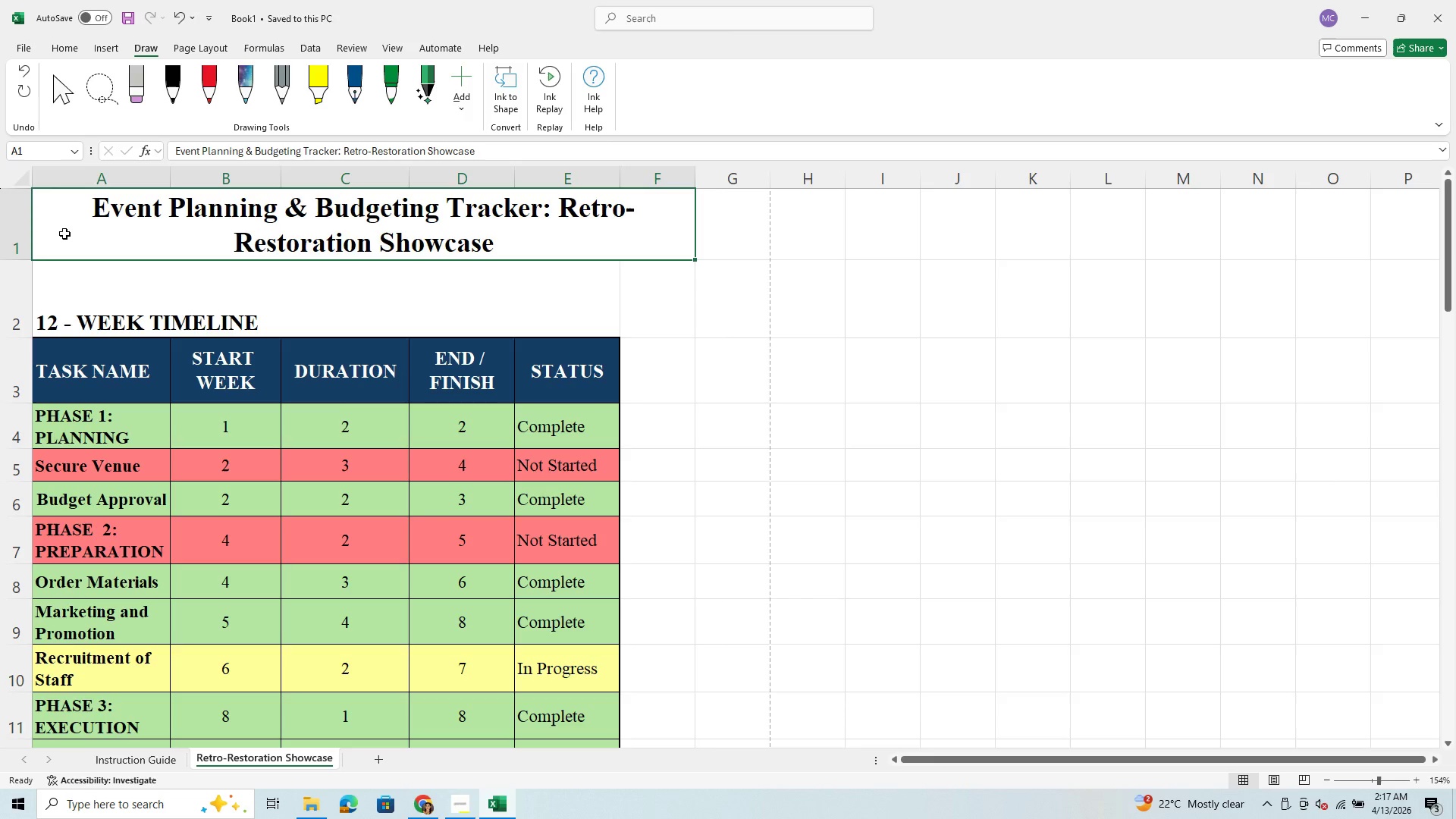 
left_click([70, 46])
 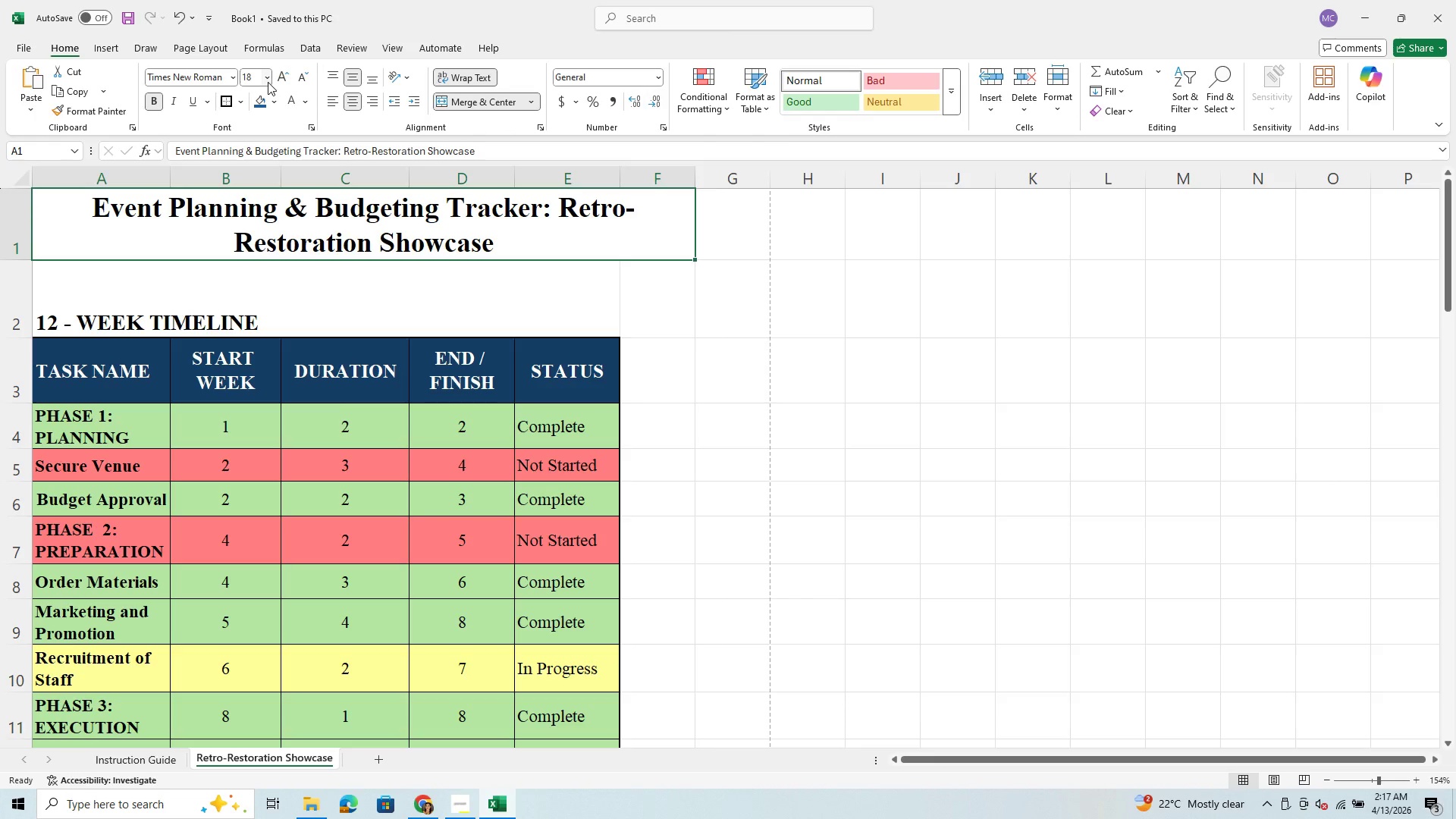 
left_click([268, 77])
 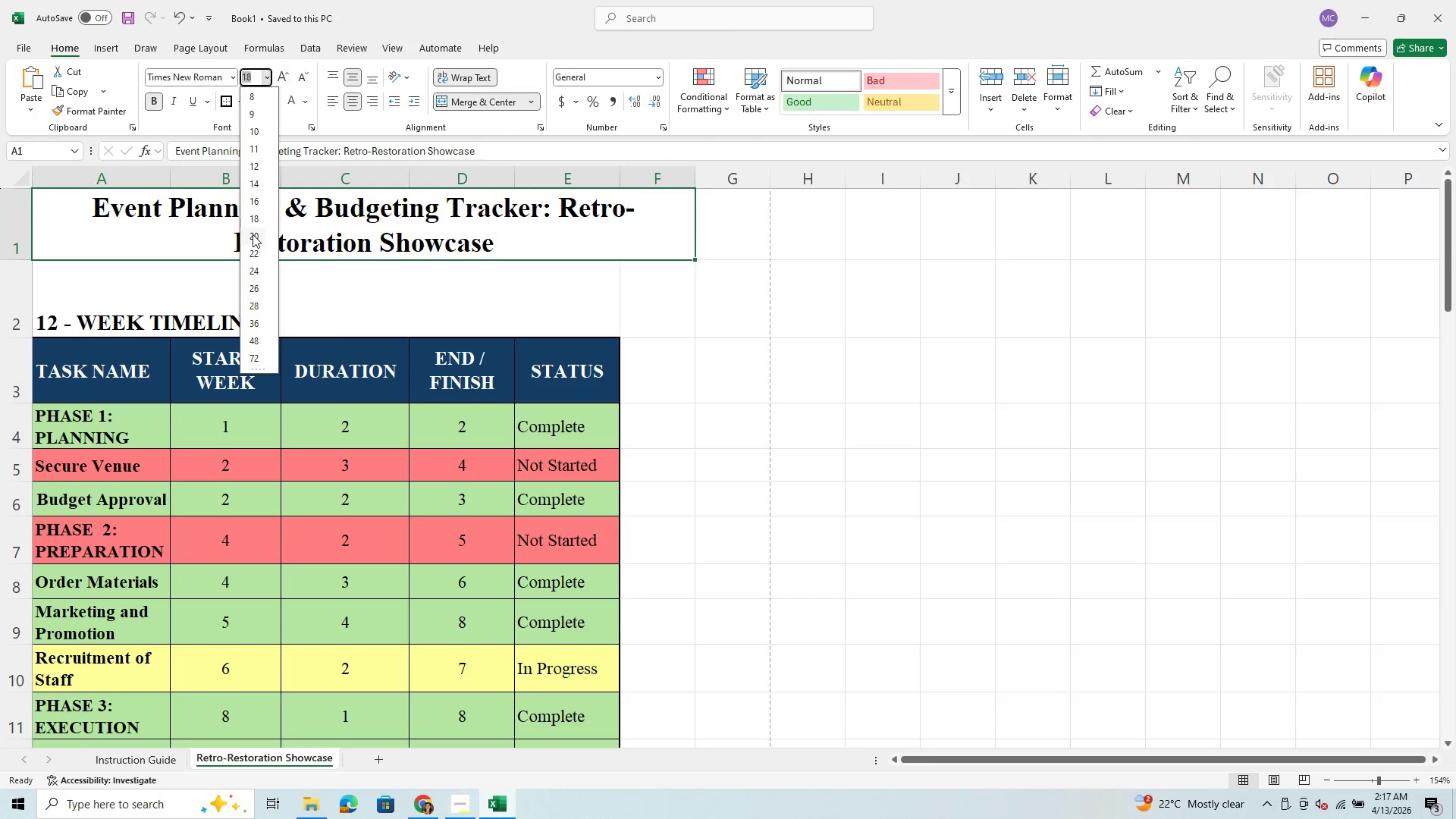 
left_click([253, 236])
 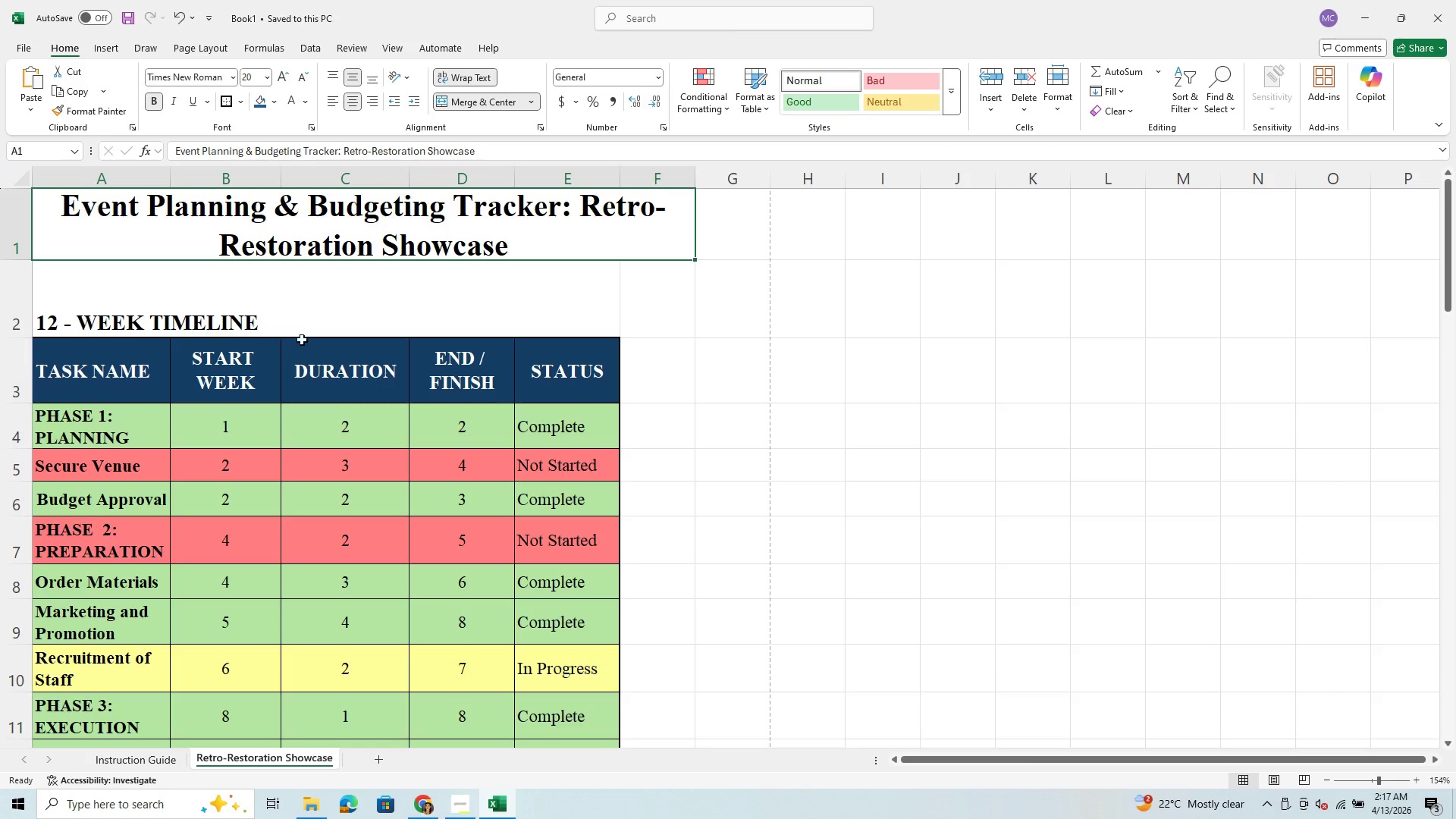 
wait(7.19)
 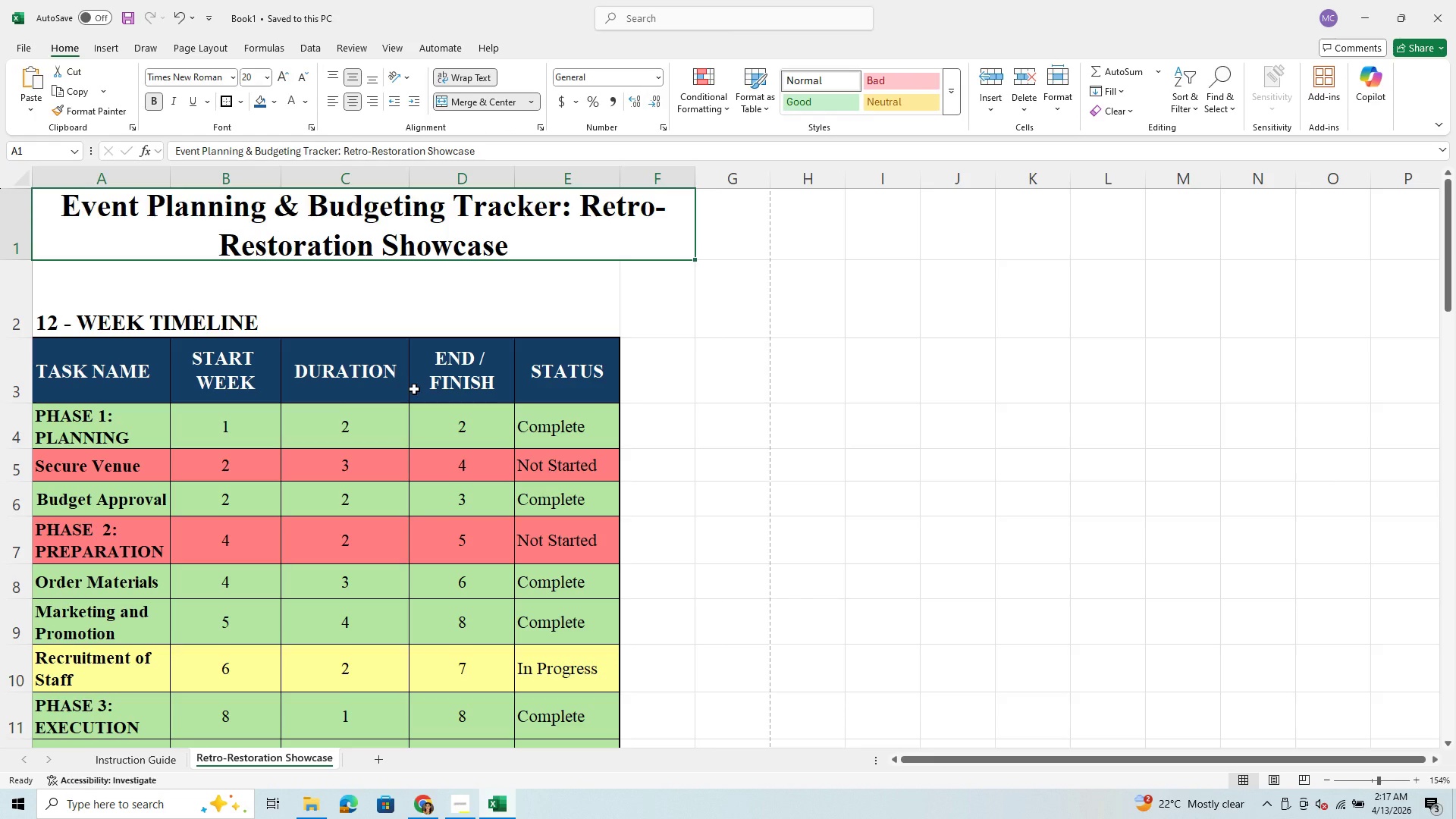 
left_click([456, 817])